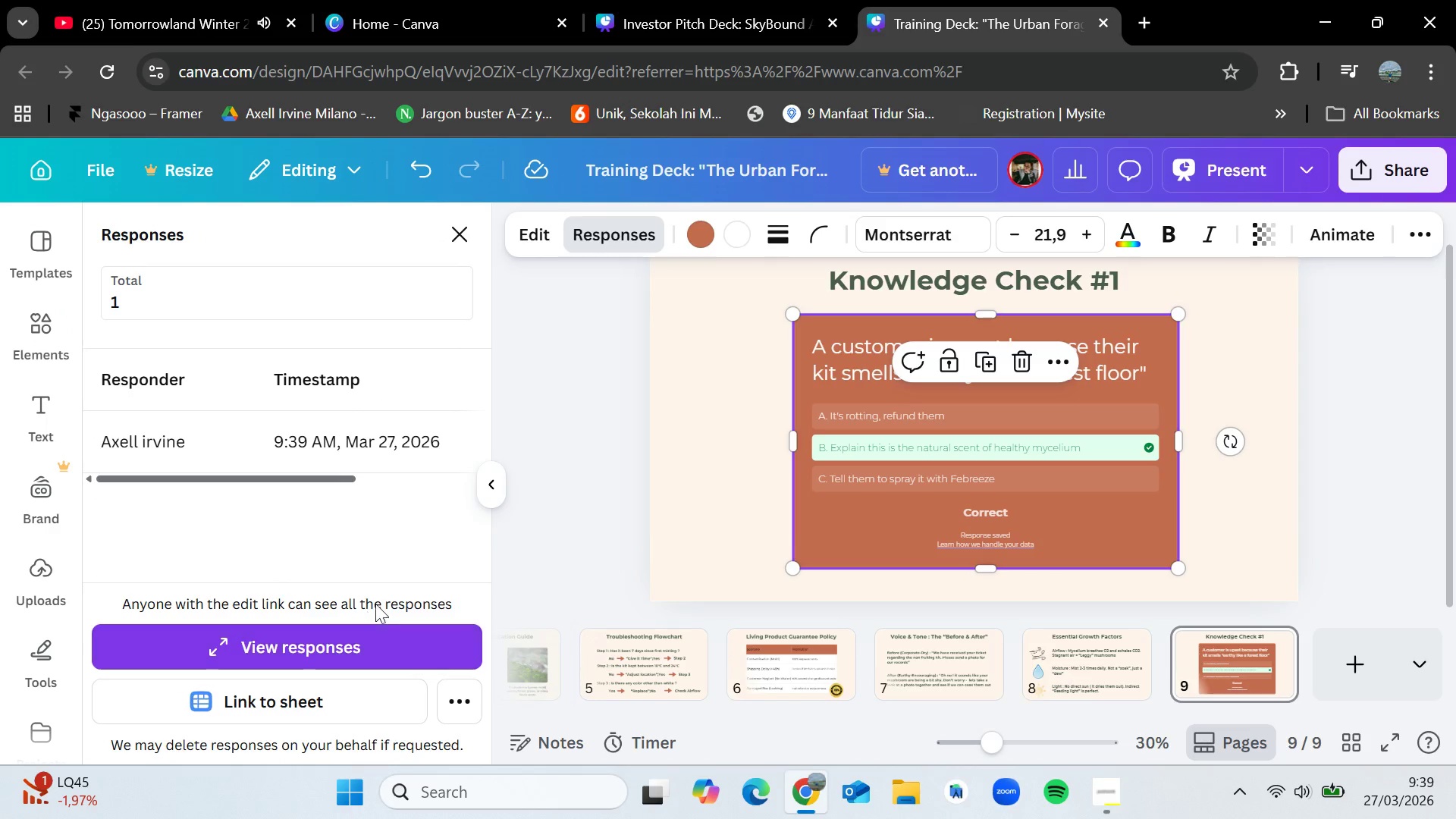 
left_click([463, 697])
 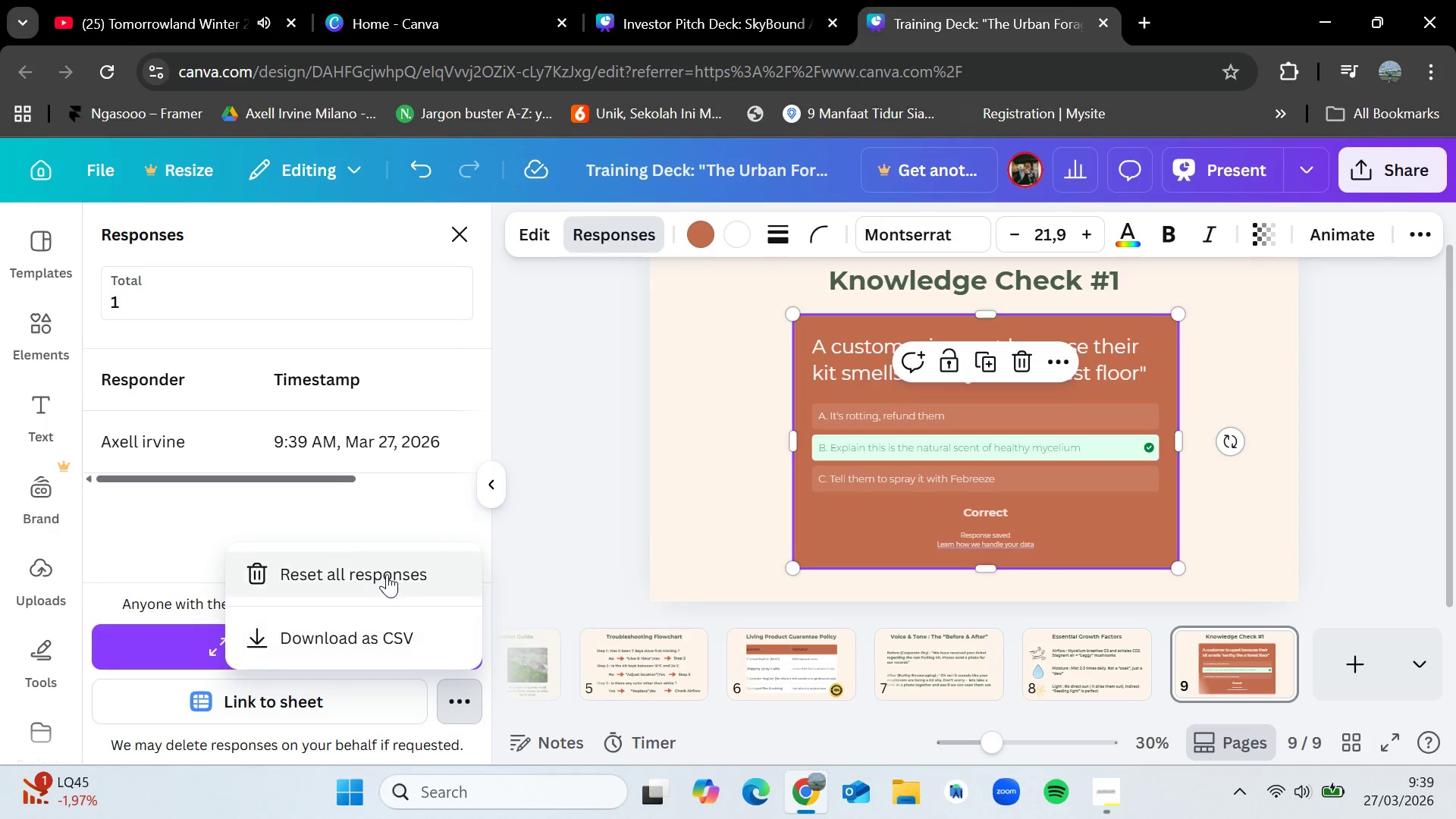 
left_click([387, 574])
 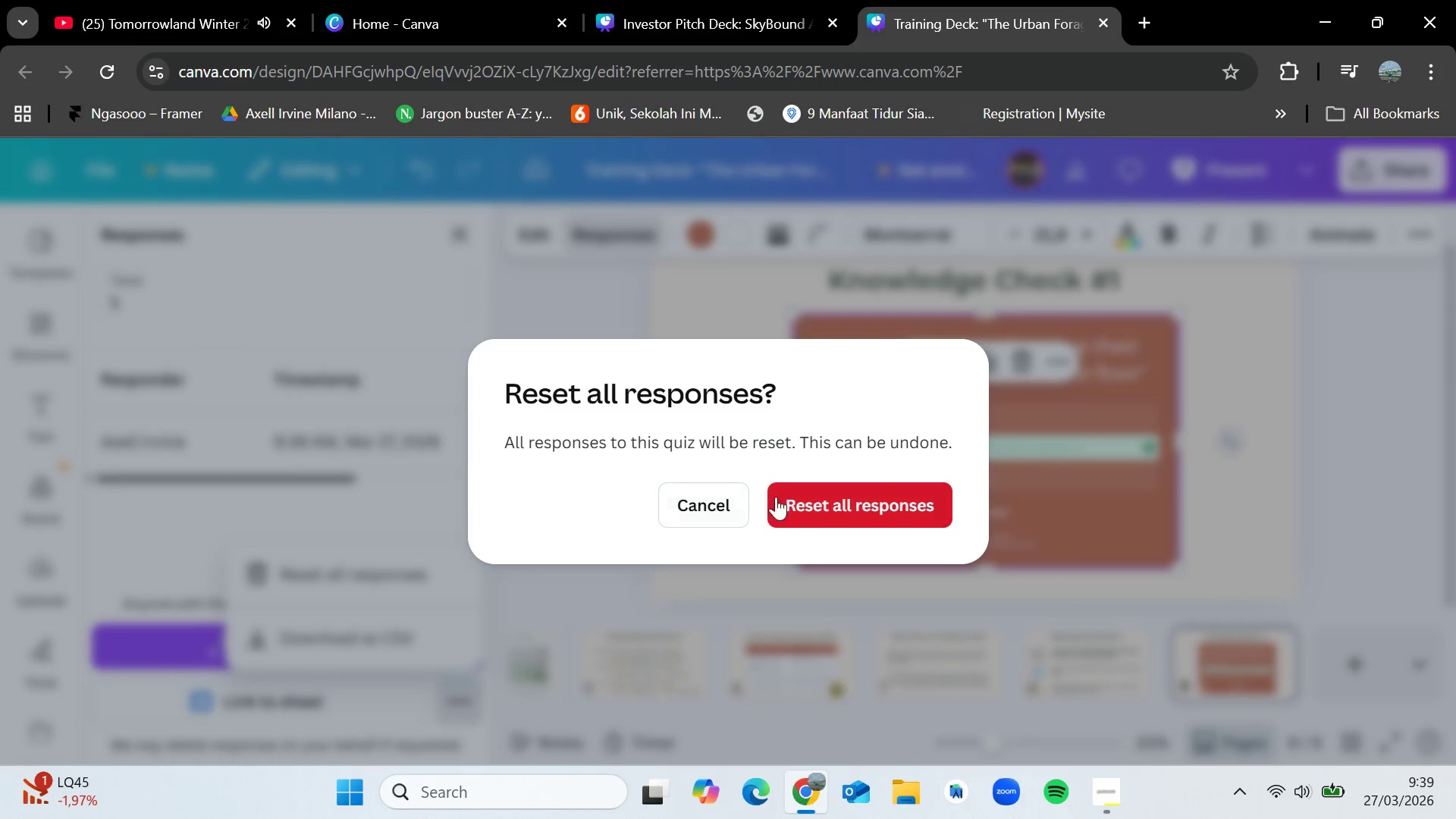 
left_click([809, 501])
 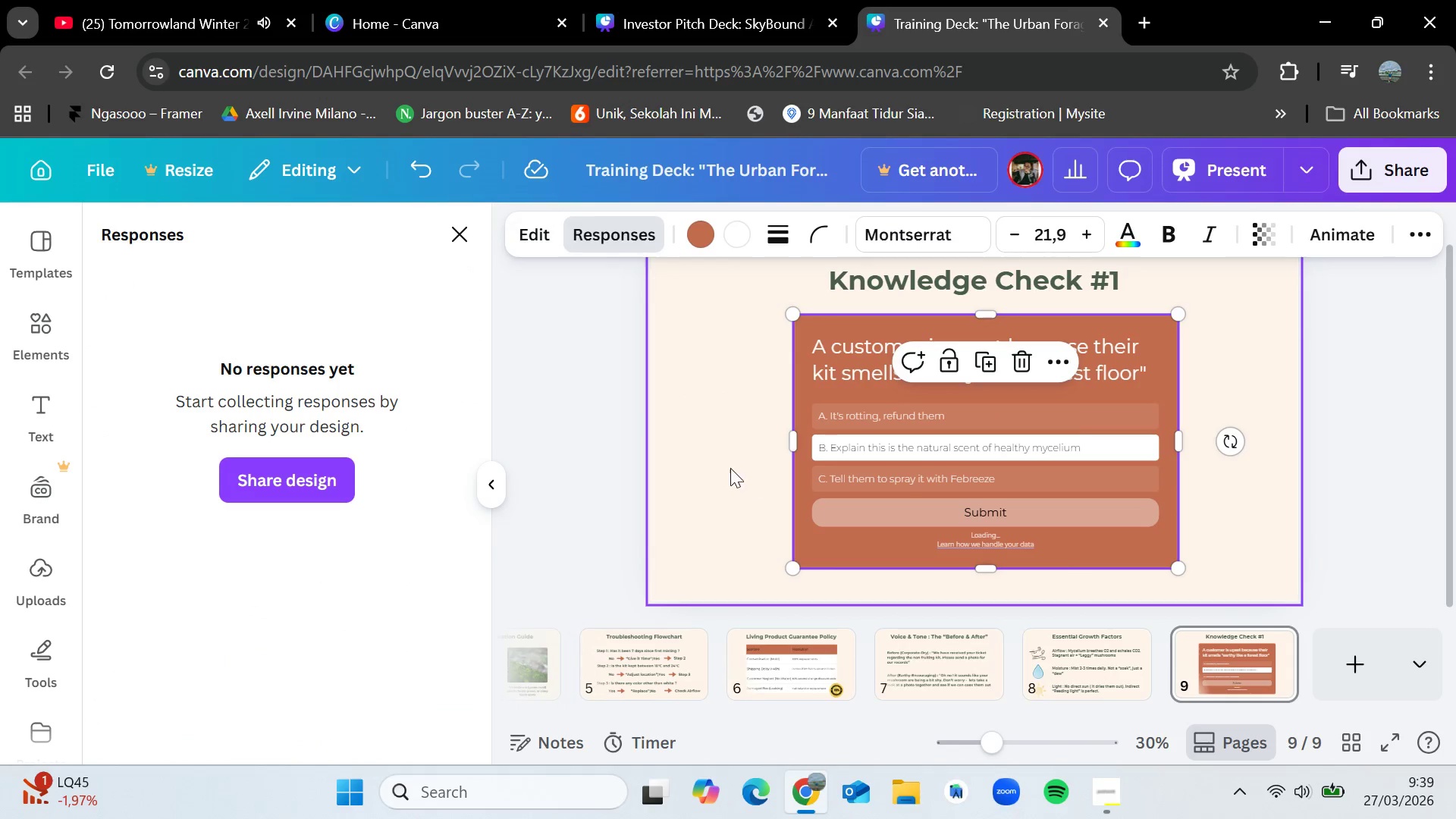 
left_click([721, 463])
 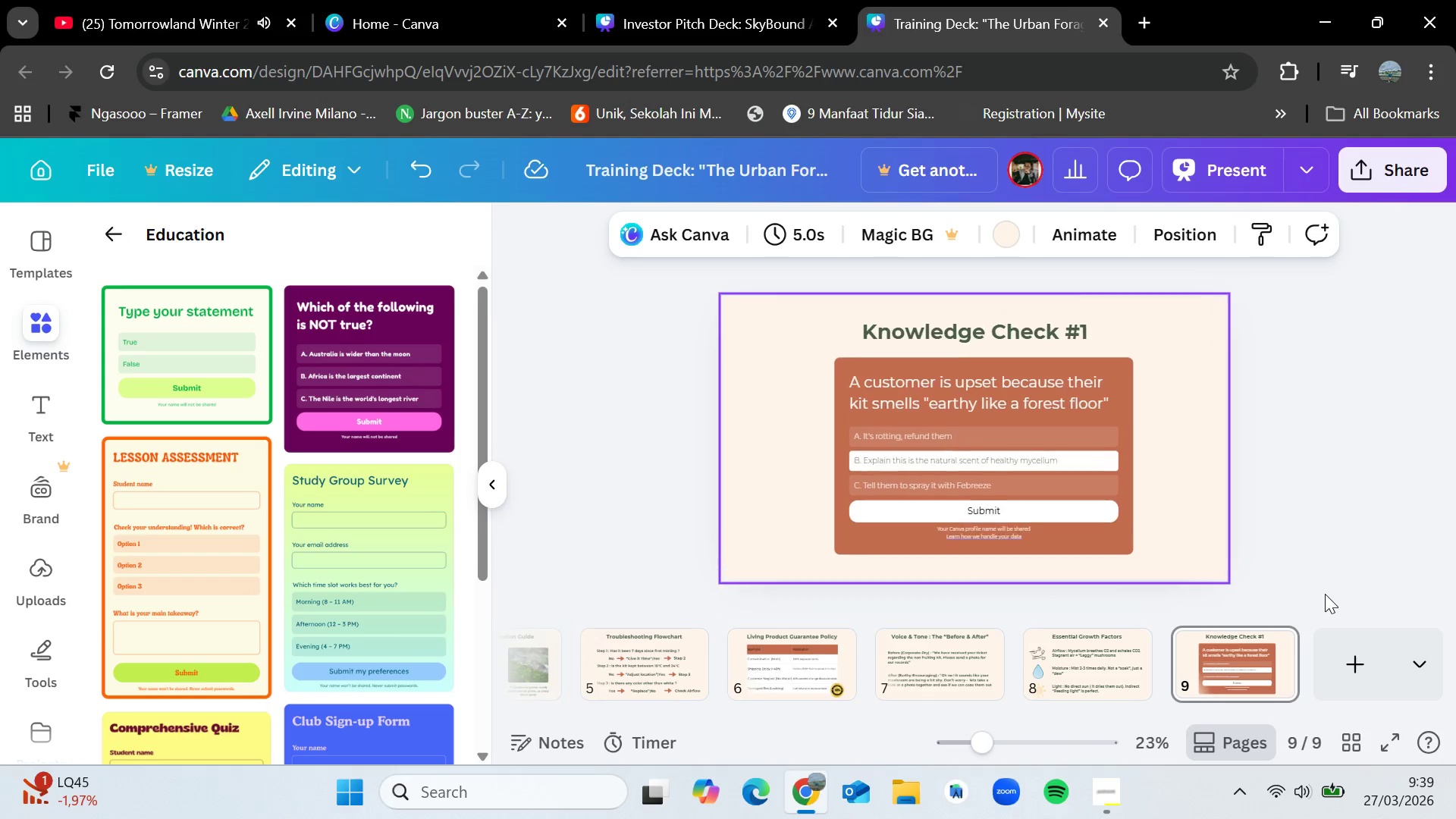 
left_click_drag(start_coordinate=[1070, 382], to_coordinate=[1067, 387])
 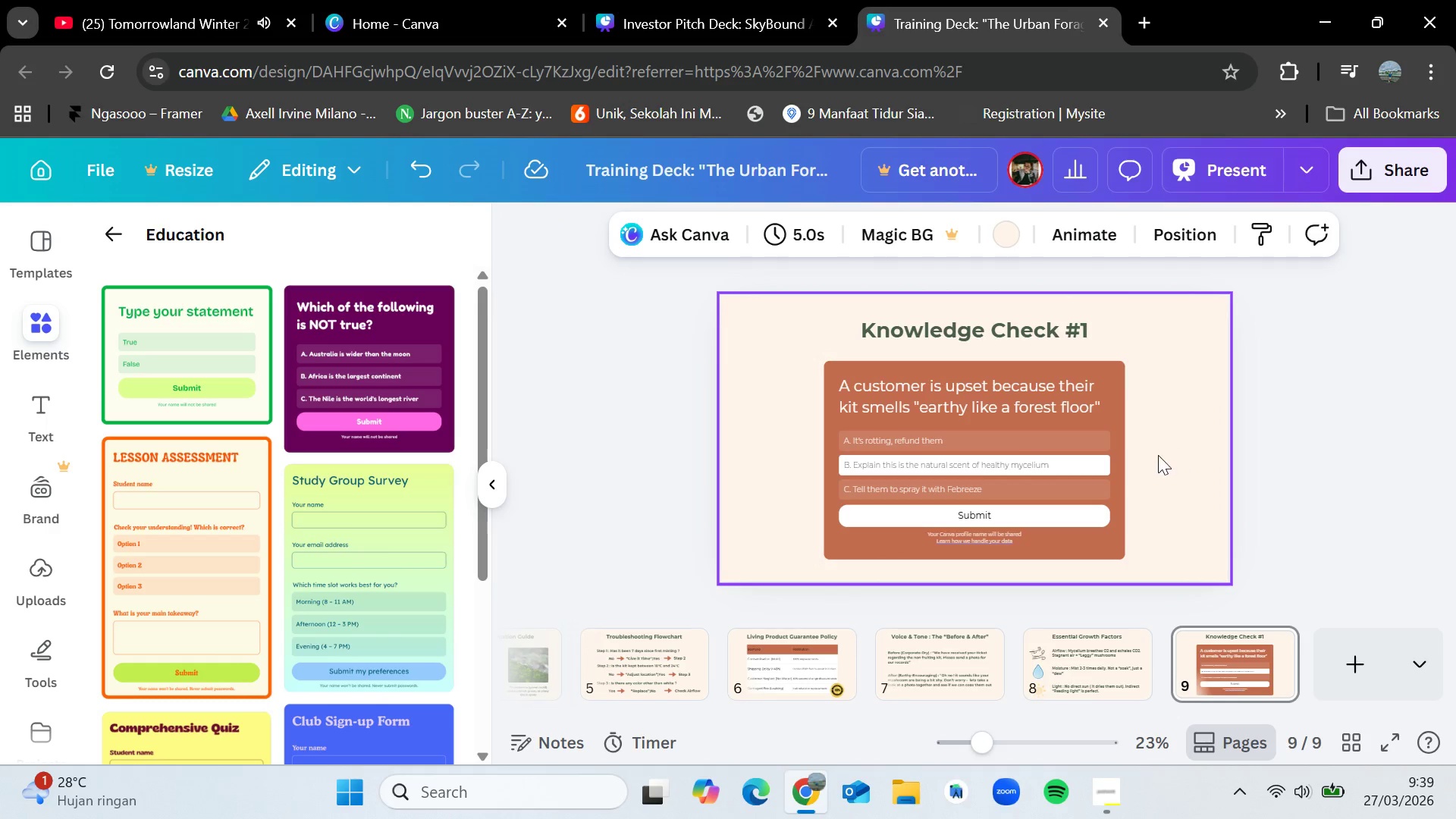 
wait(6.44)
 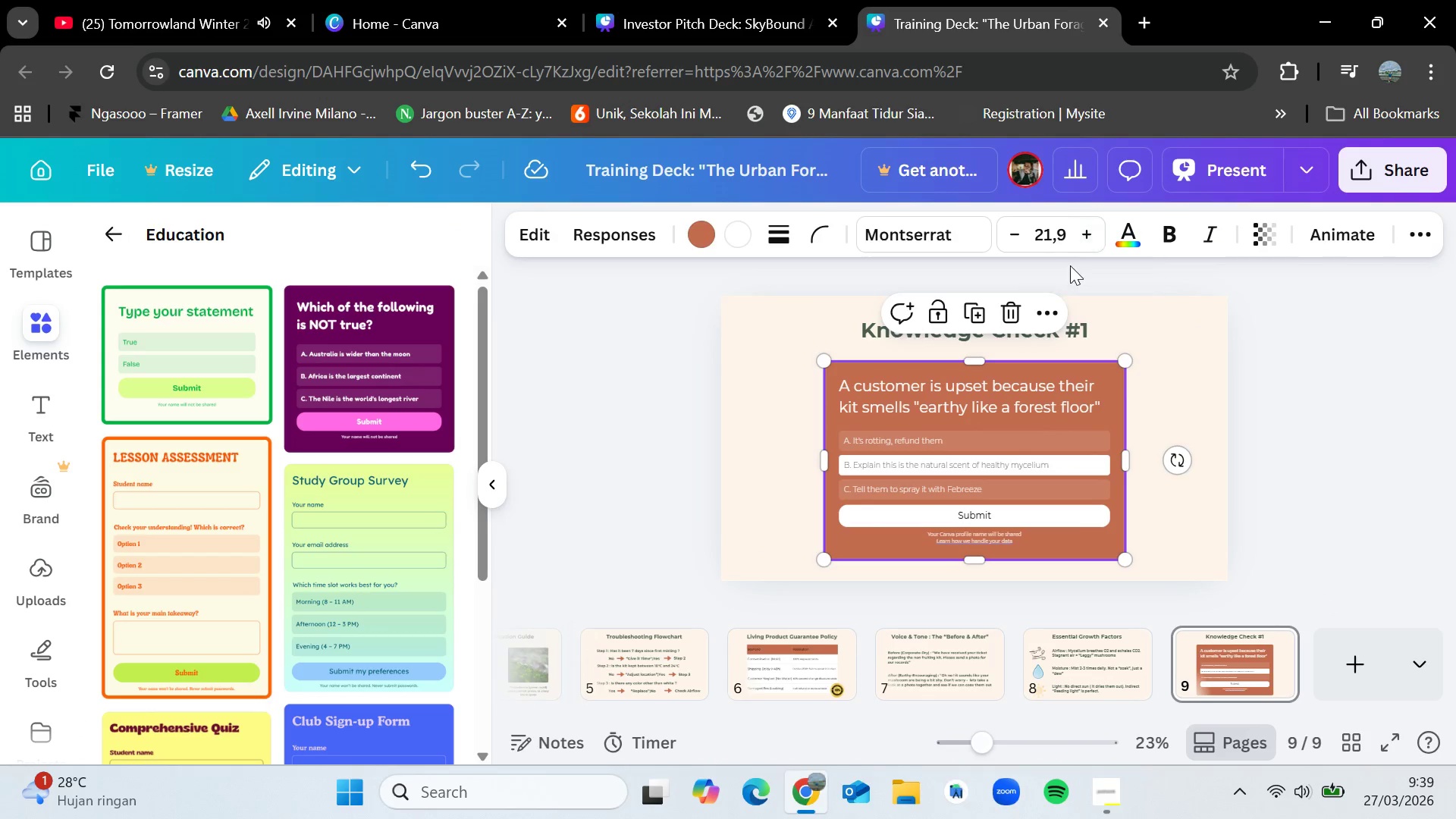 
left_click([1049, 463])
 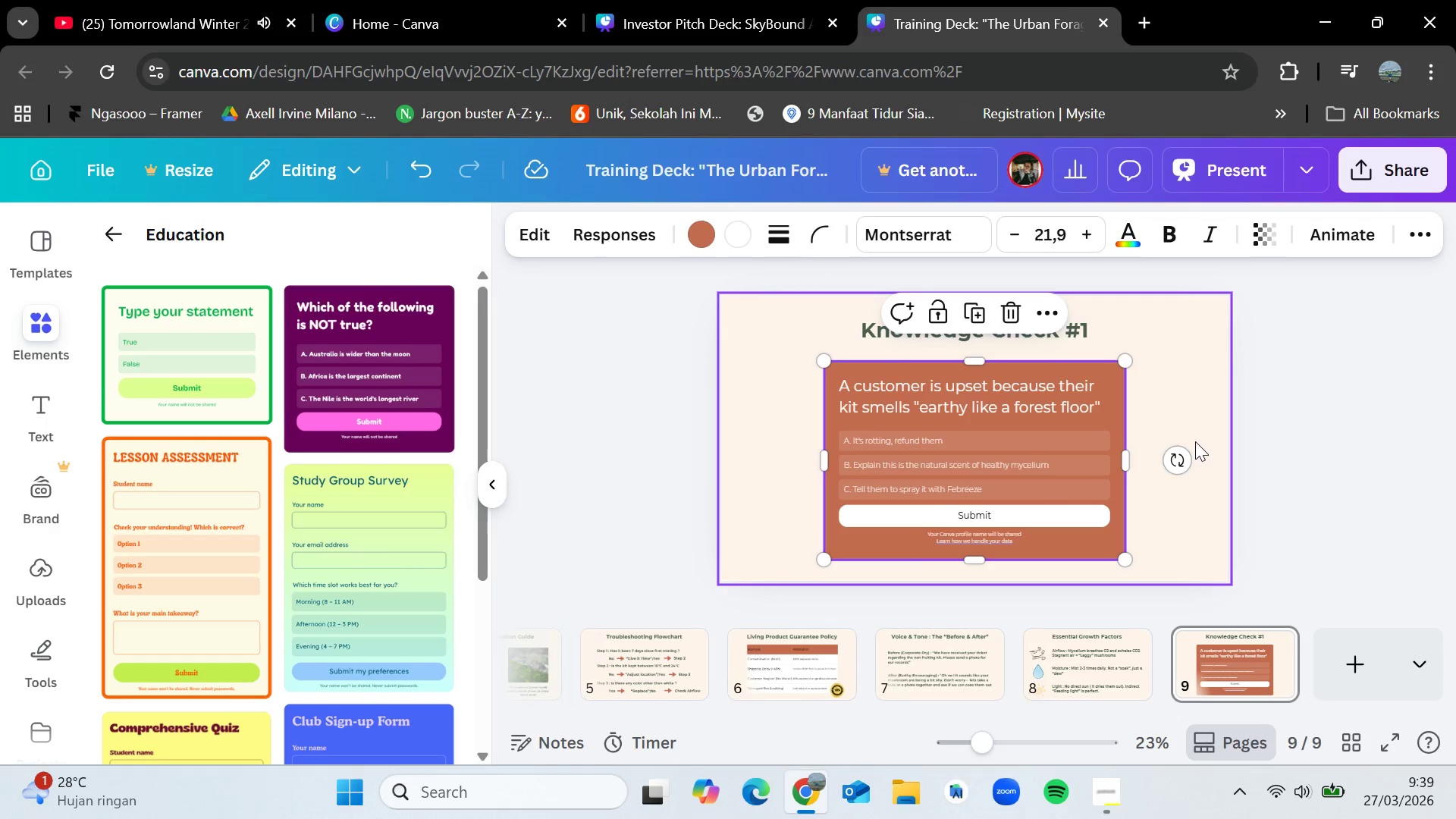 
left_click([1195, 441])
 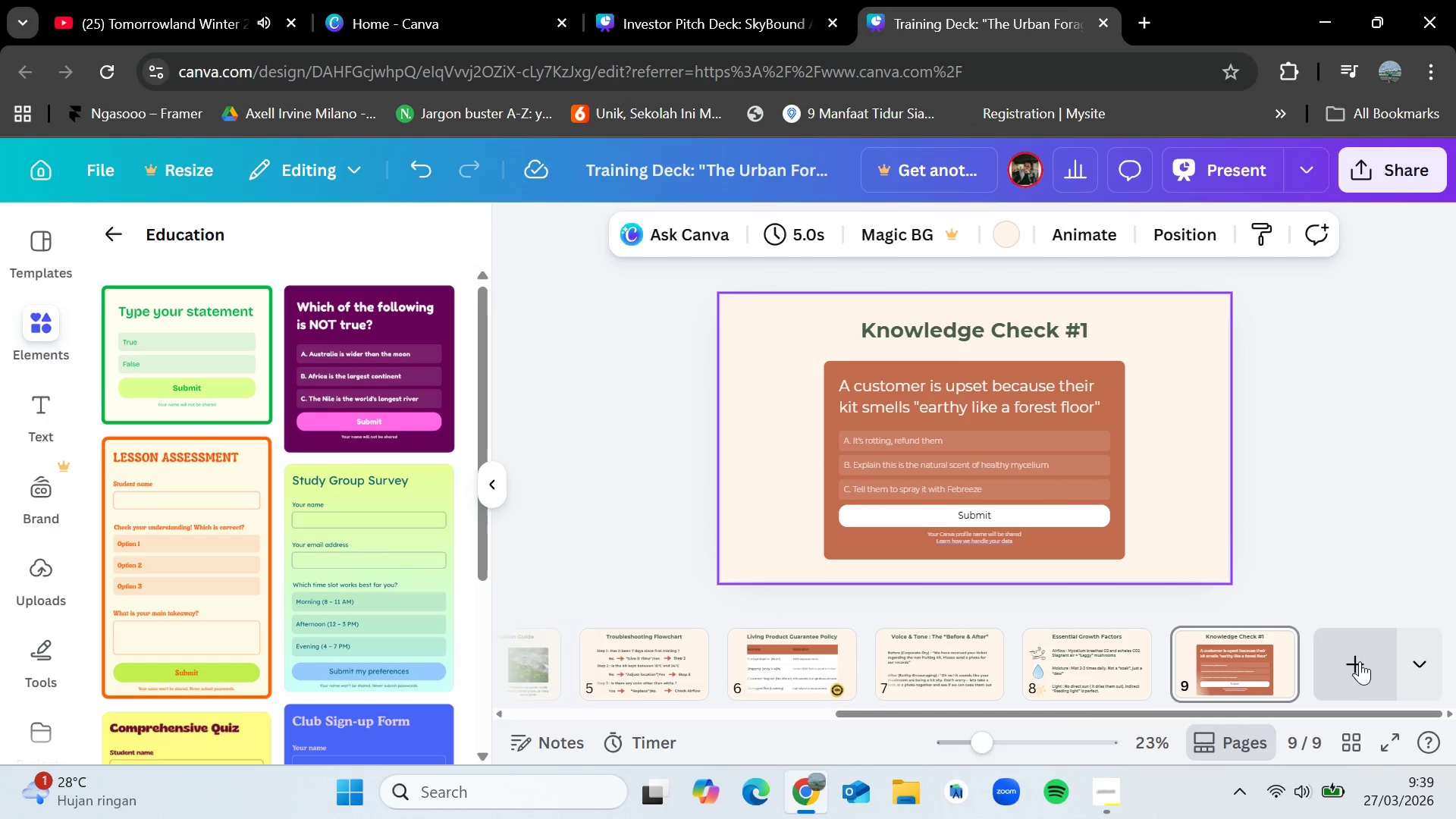 
left_click([1367, 669])
 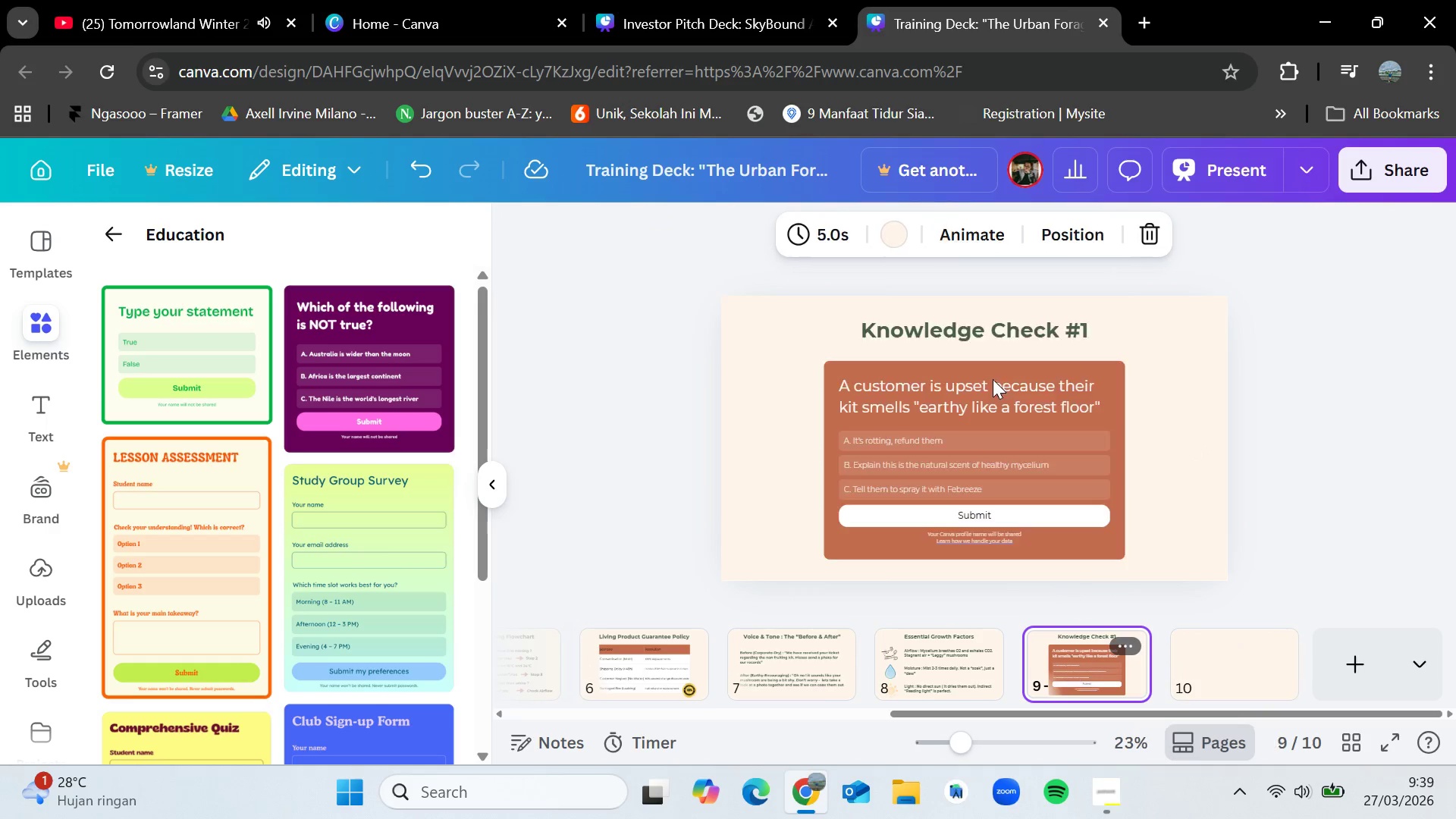 
left_click([958, 322])
 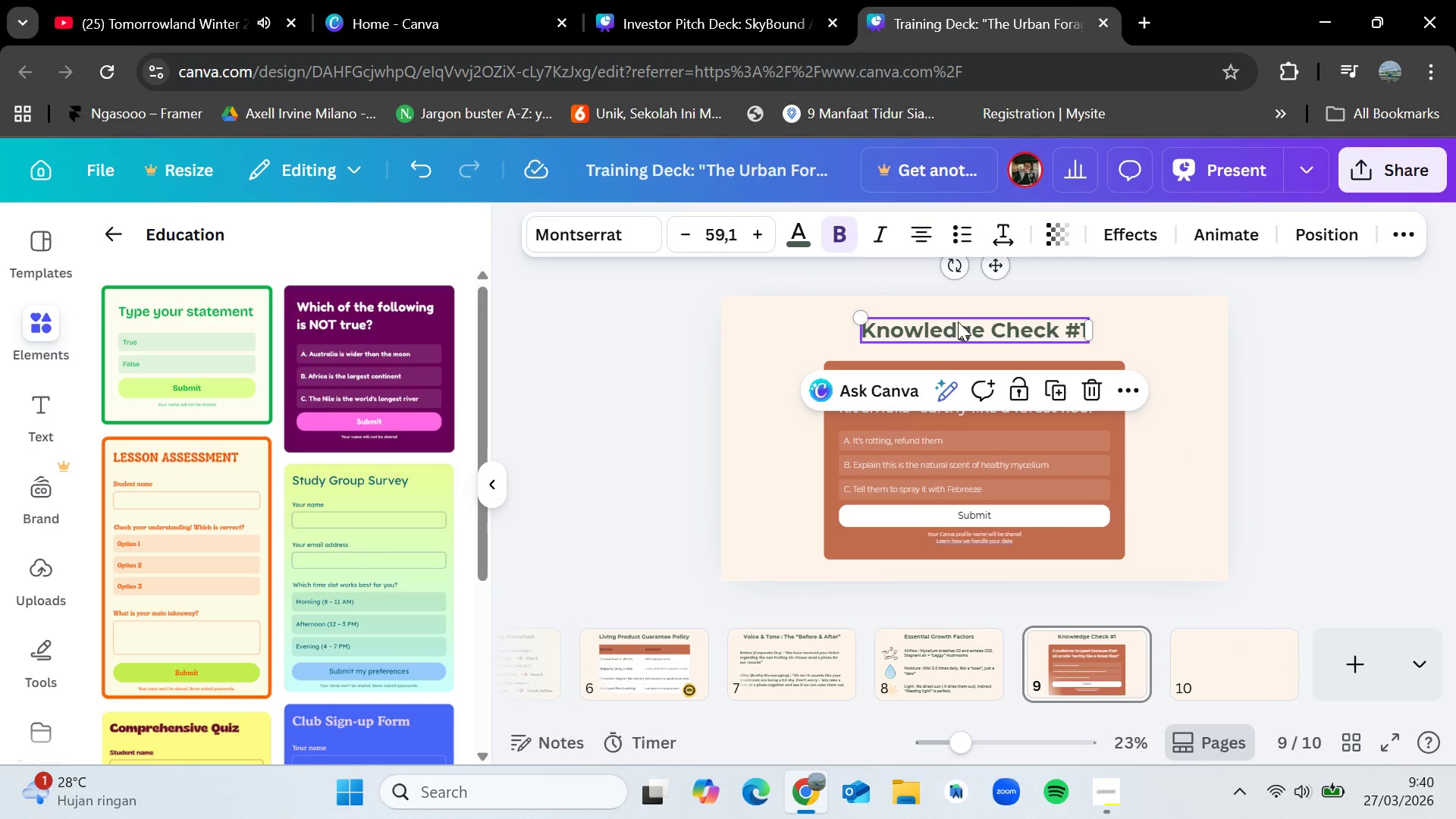 
key(Control+C)
 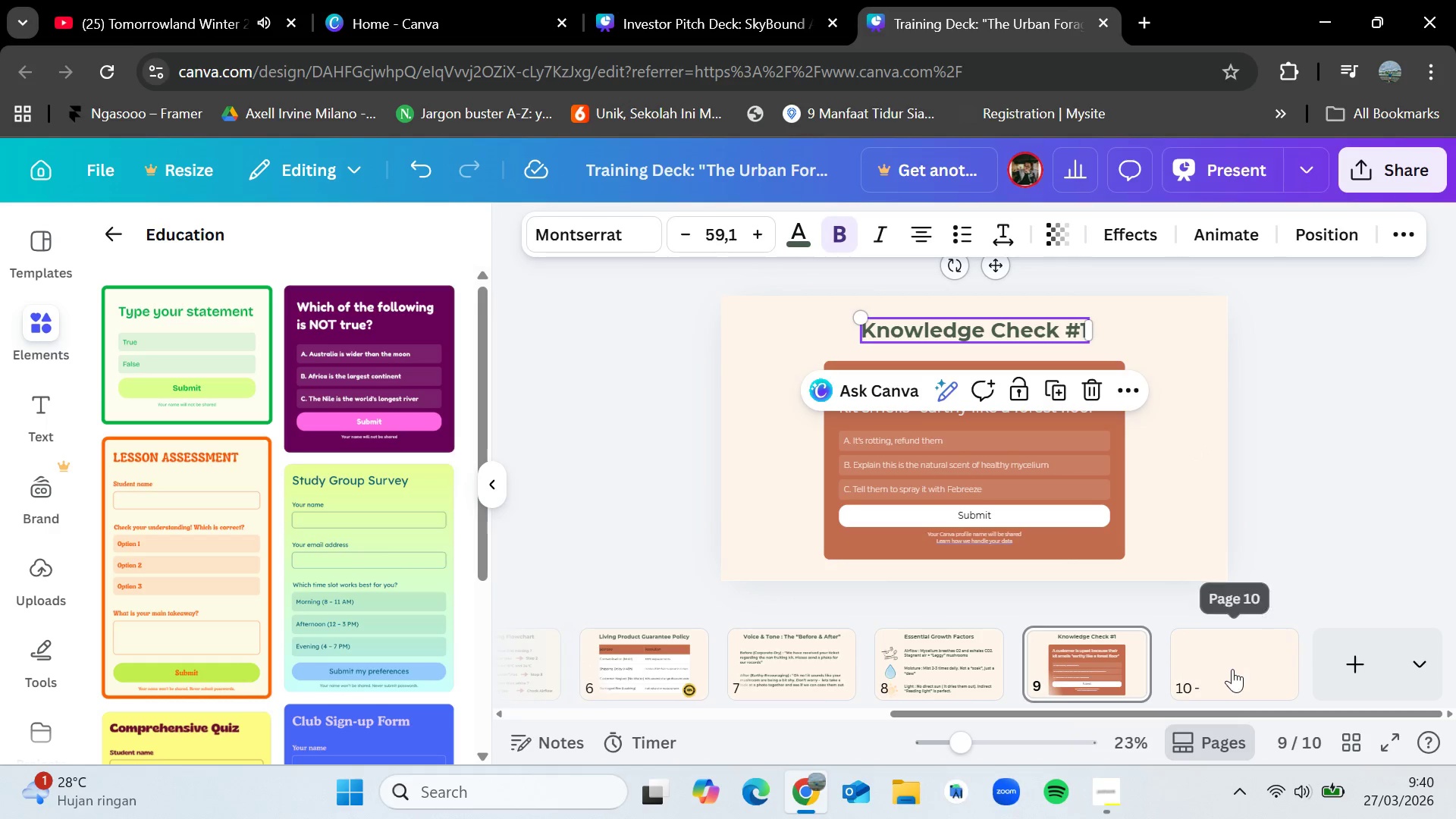 
left_click([1232, 669])
 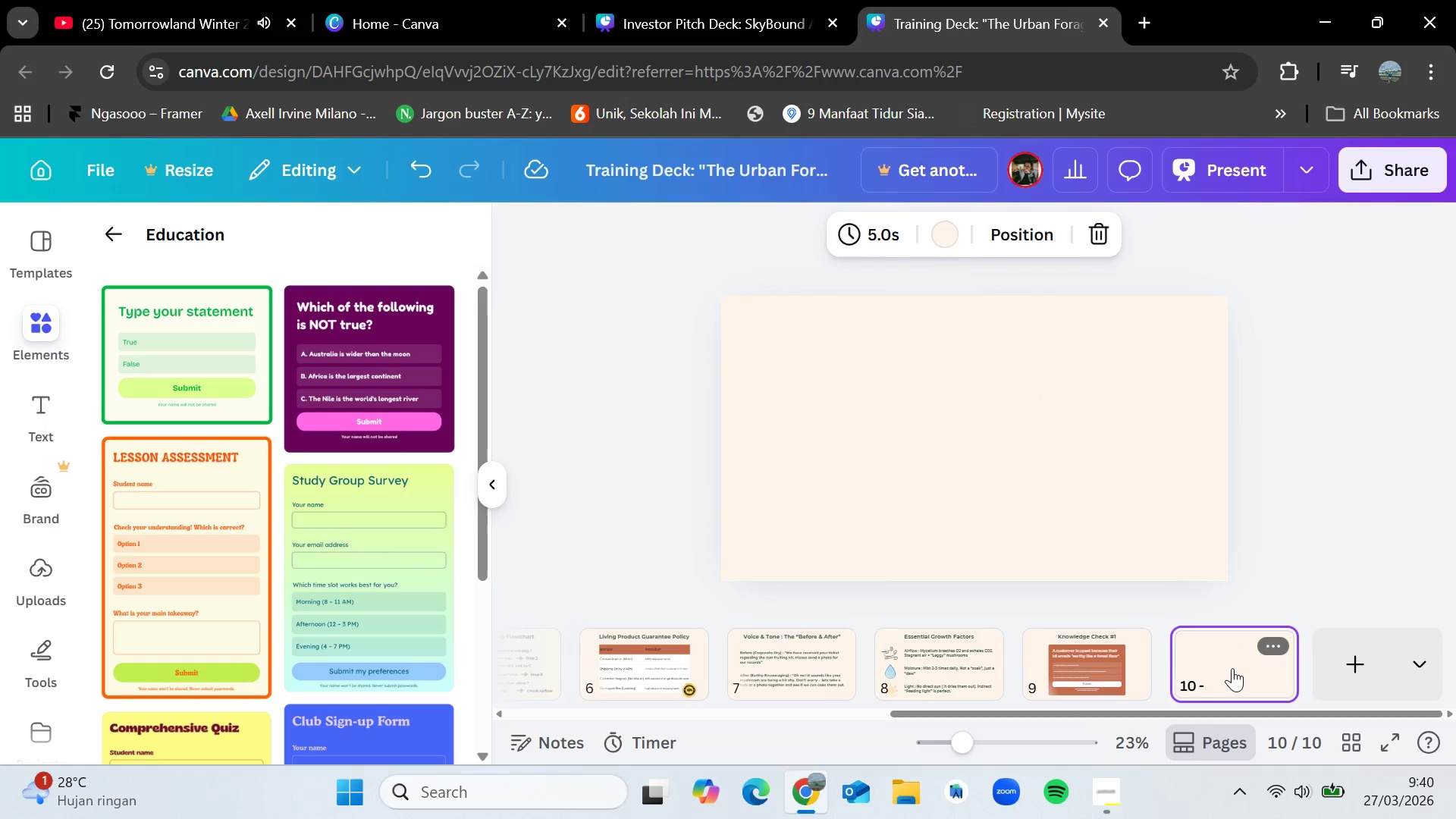 
key(Control+V)
 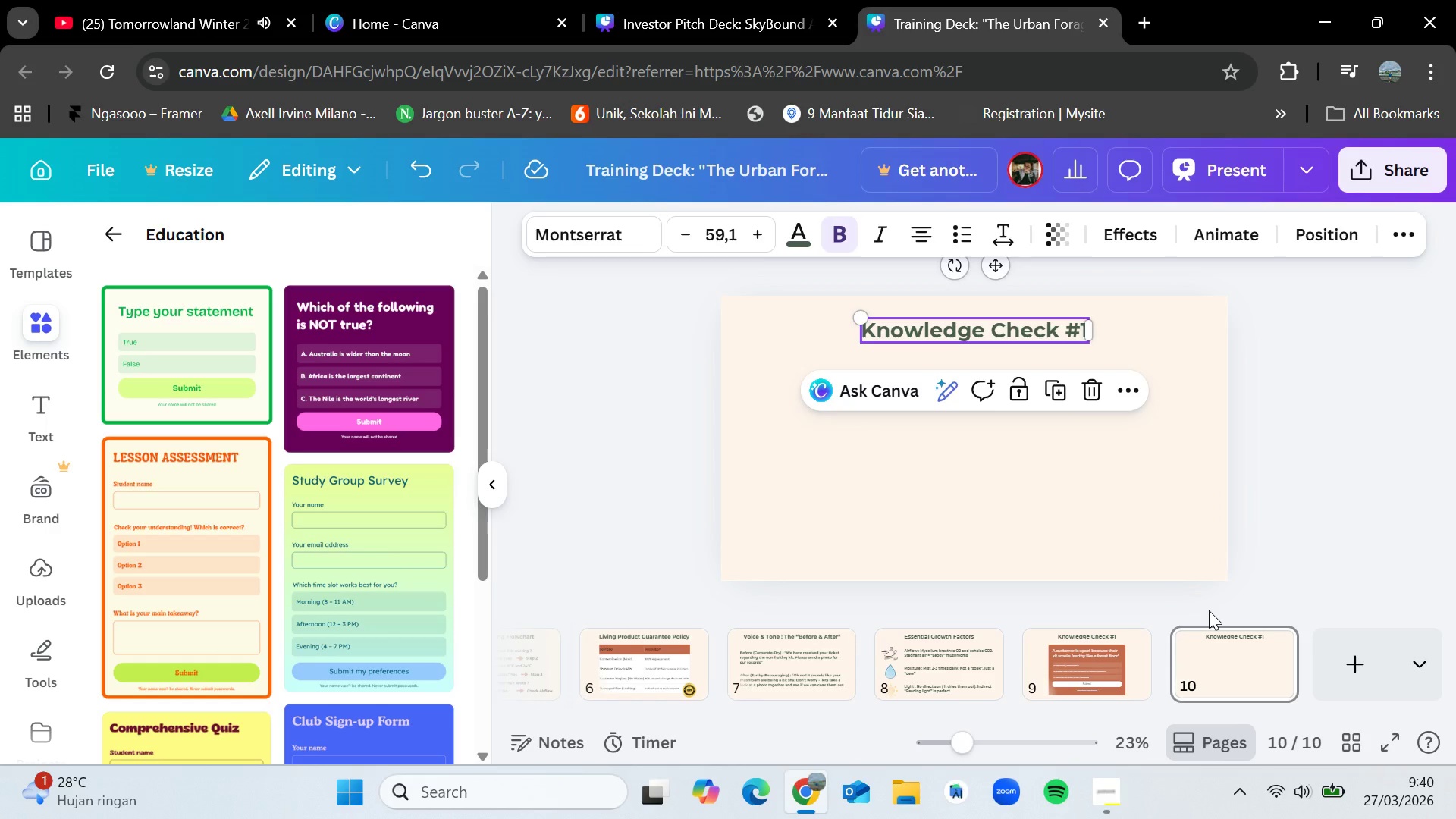 
wait(41.38)
 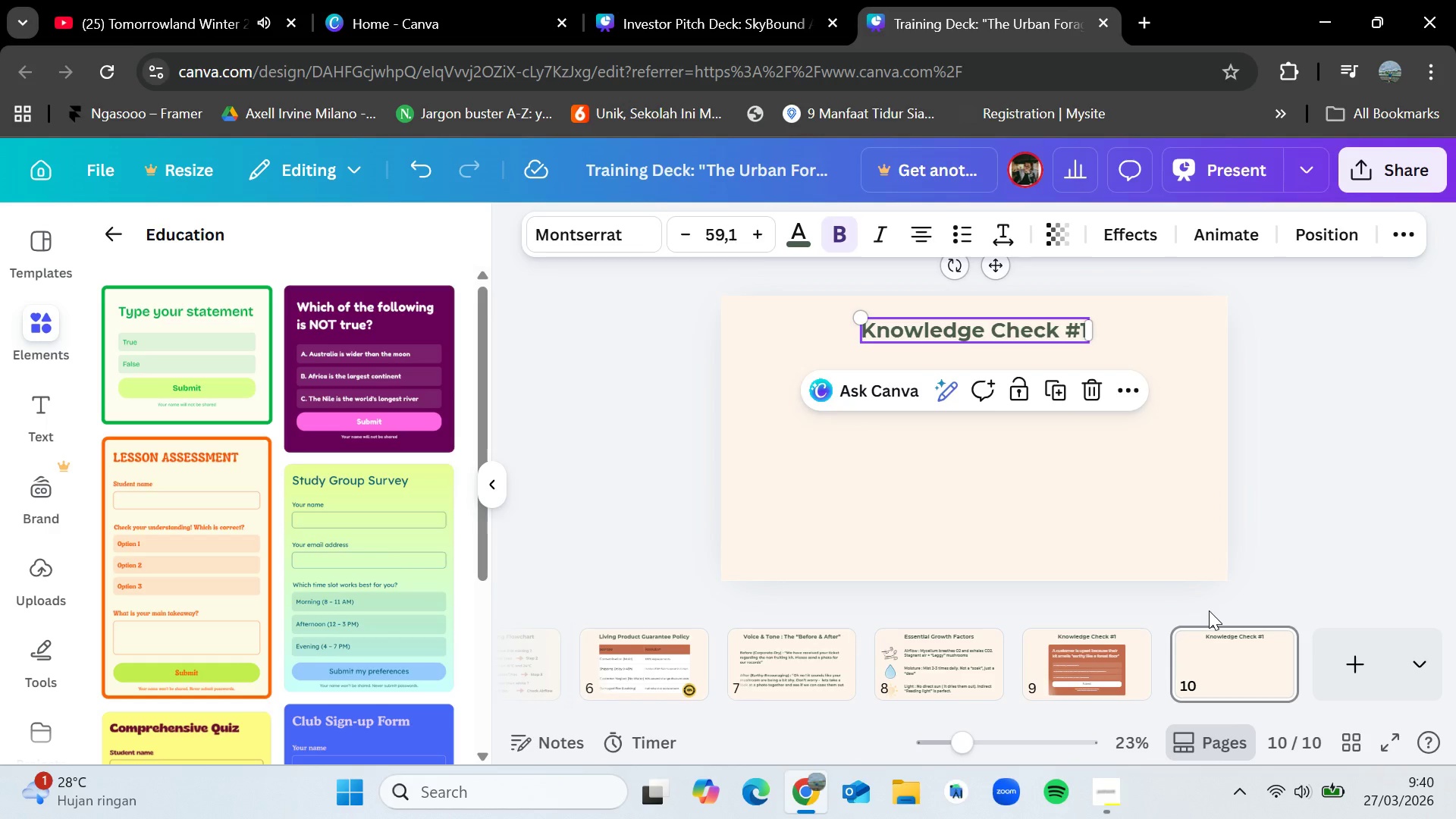 
double_click([1077, 337])
 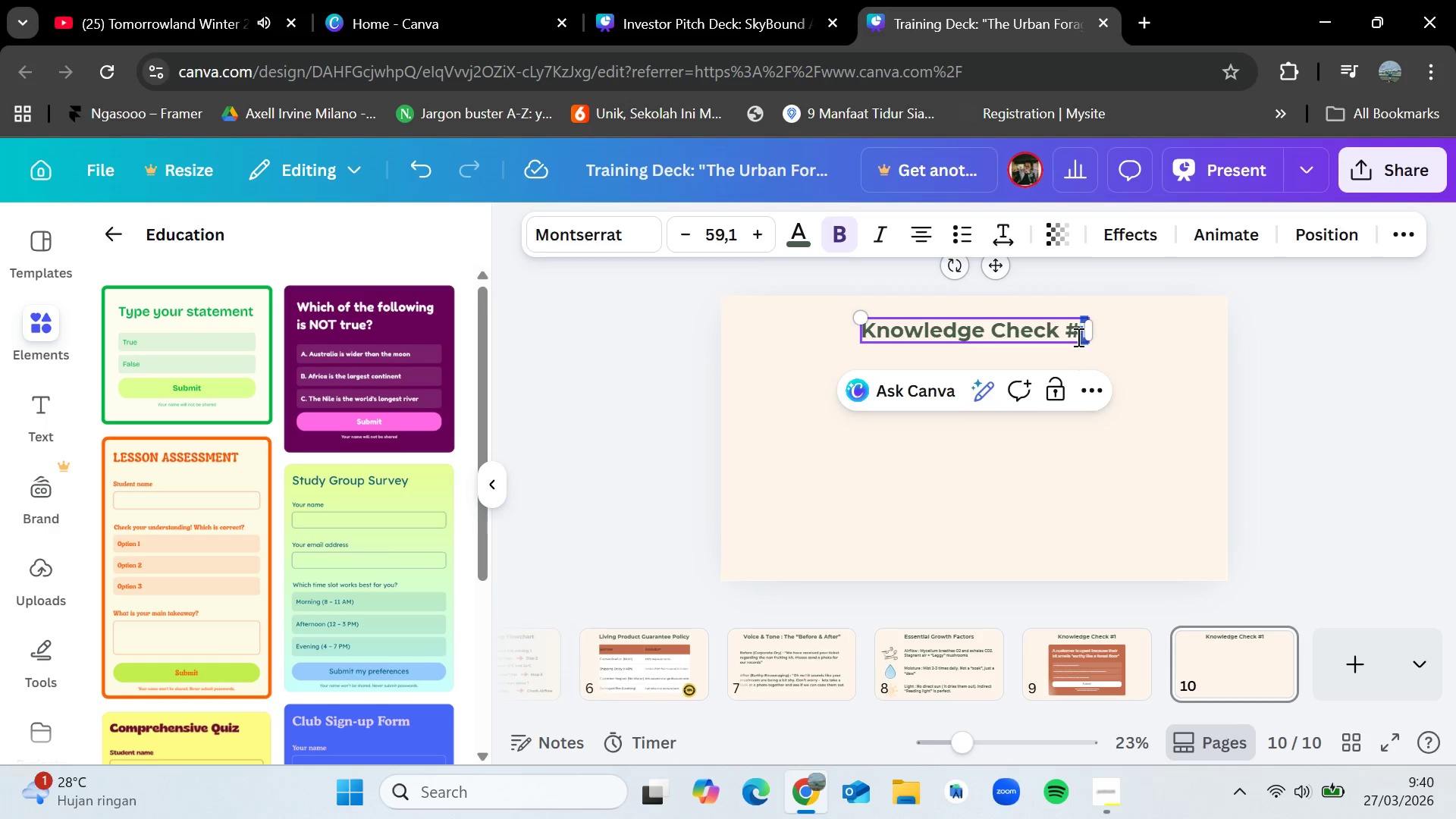 
double_click([1077, 337])
 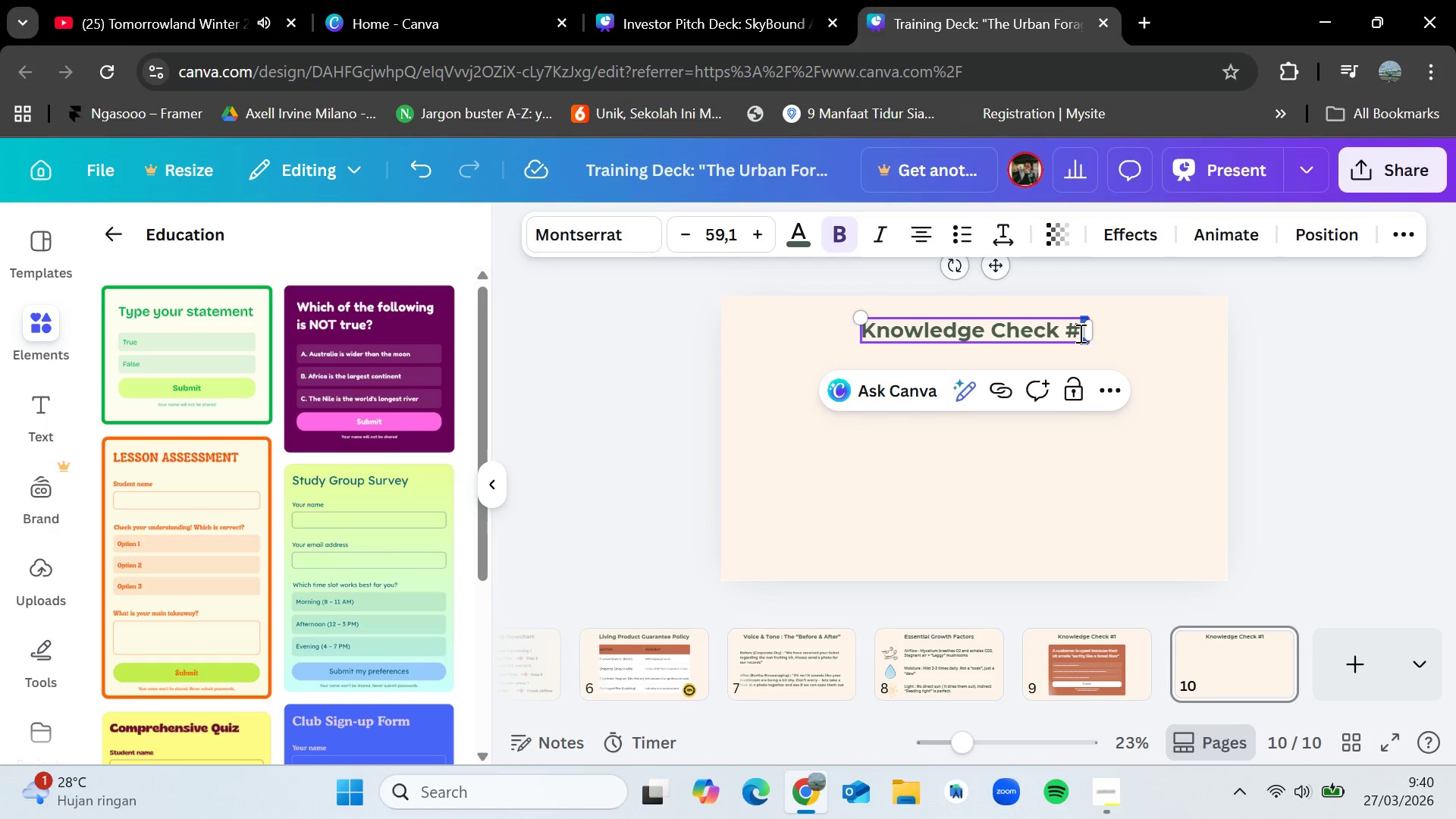 
key(Backspace)
 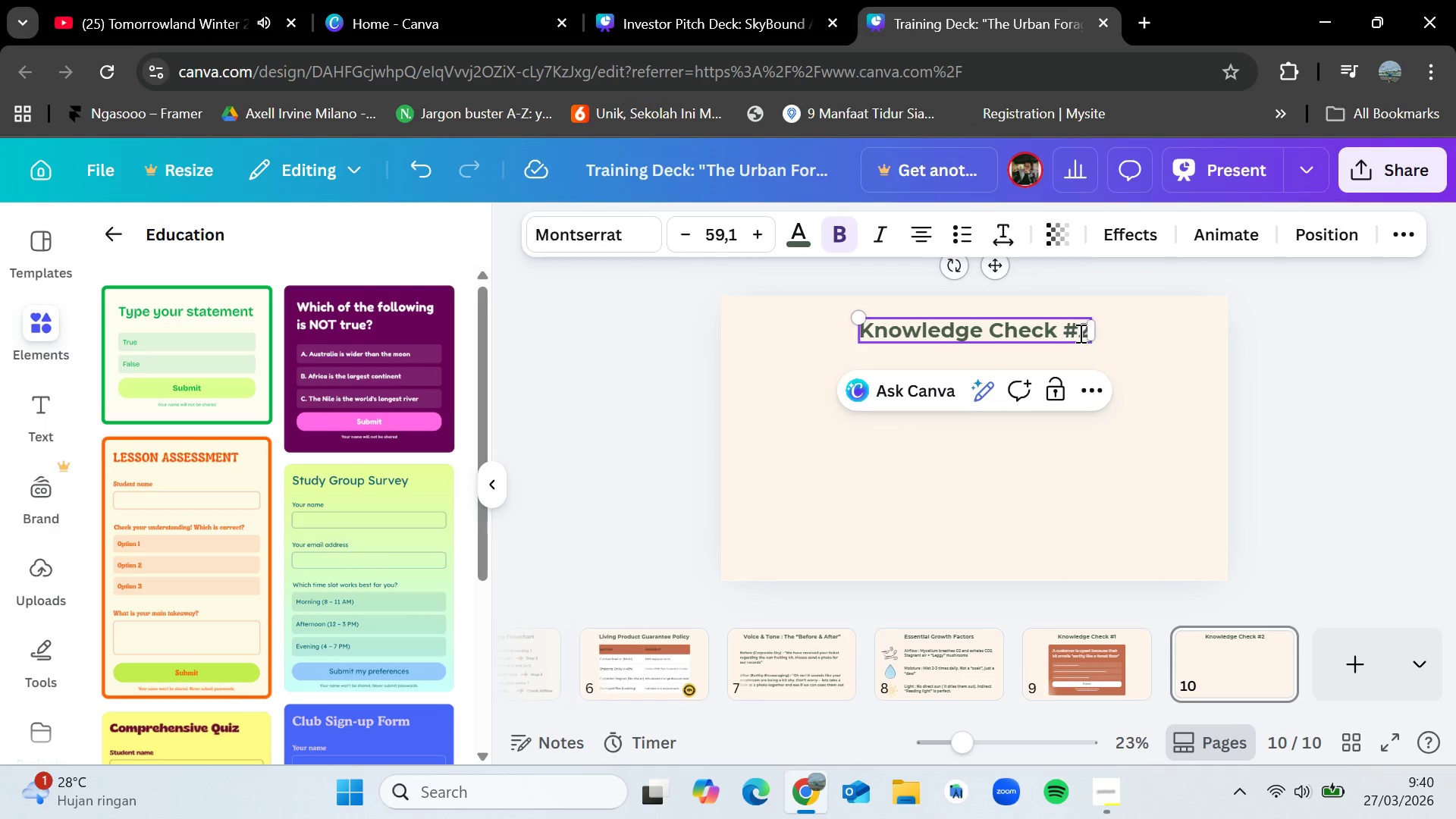 
key(2)
 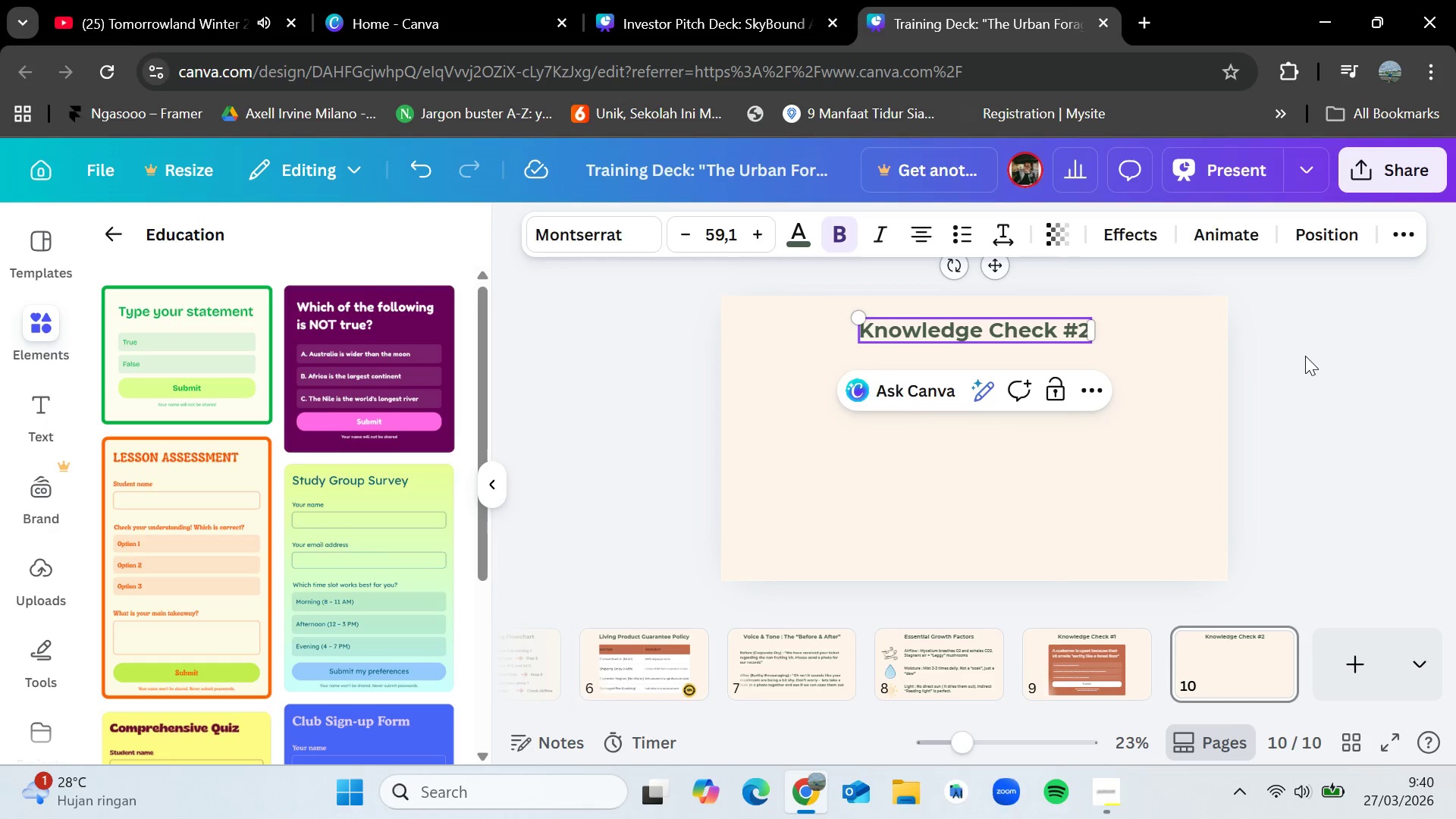 
left_click([1305, 356])
 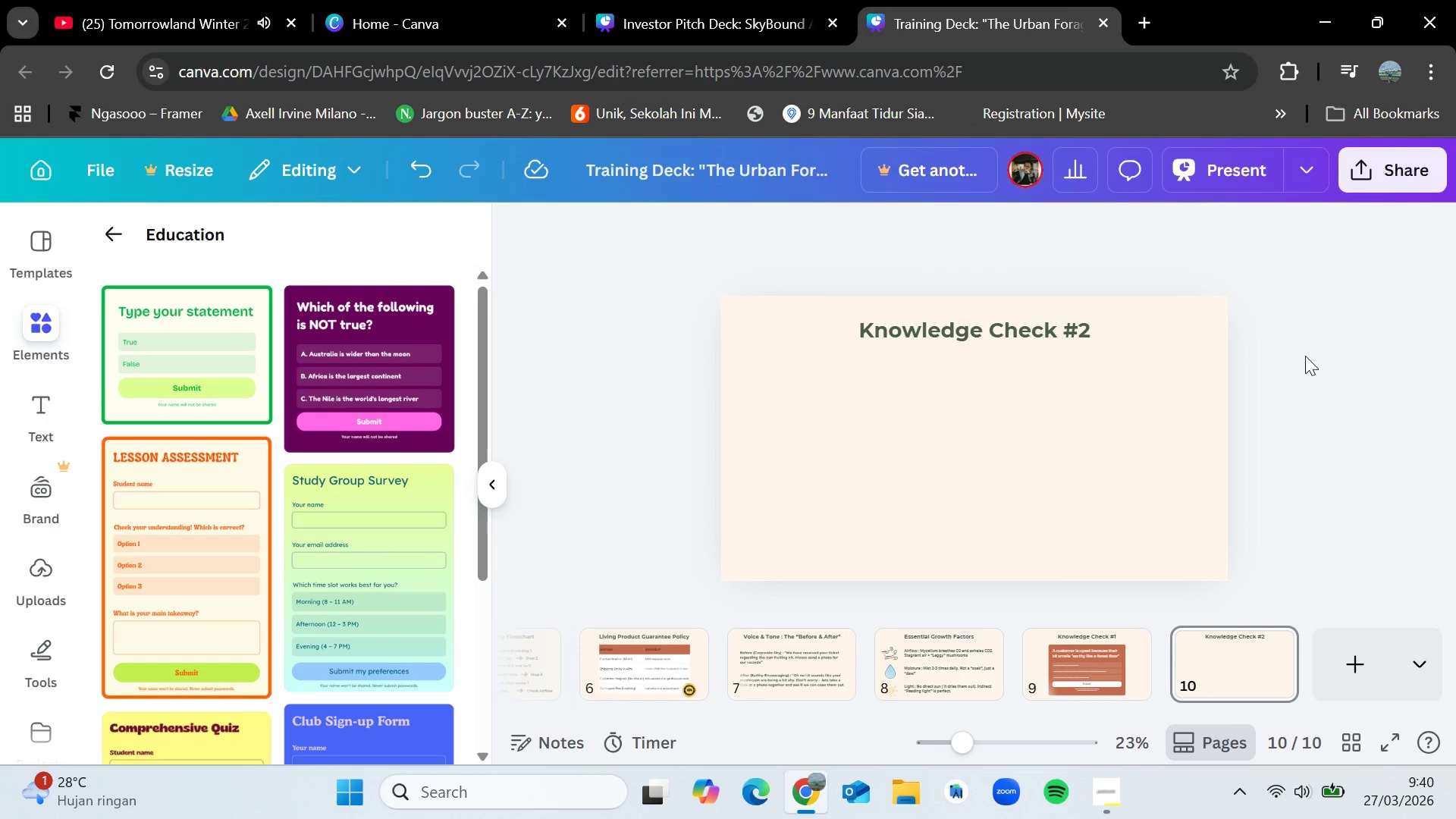 
left_click([1097, 657])
 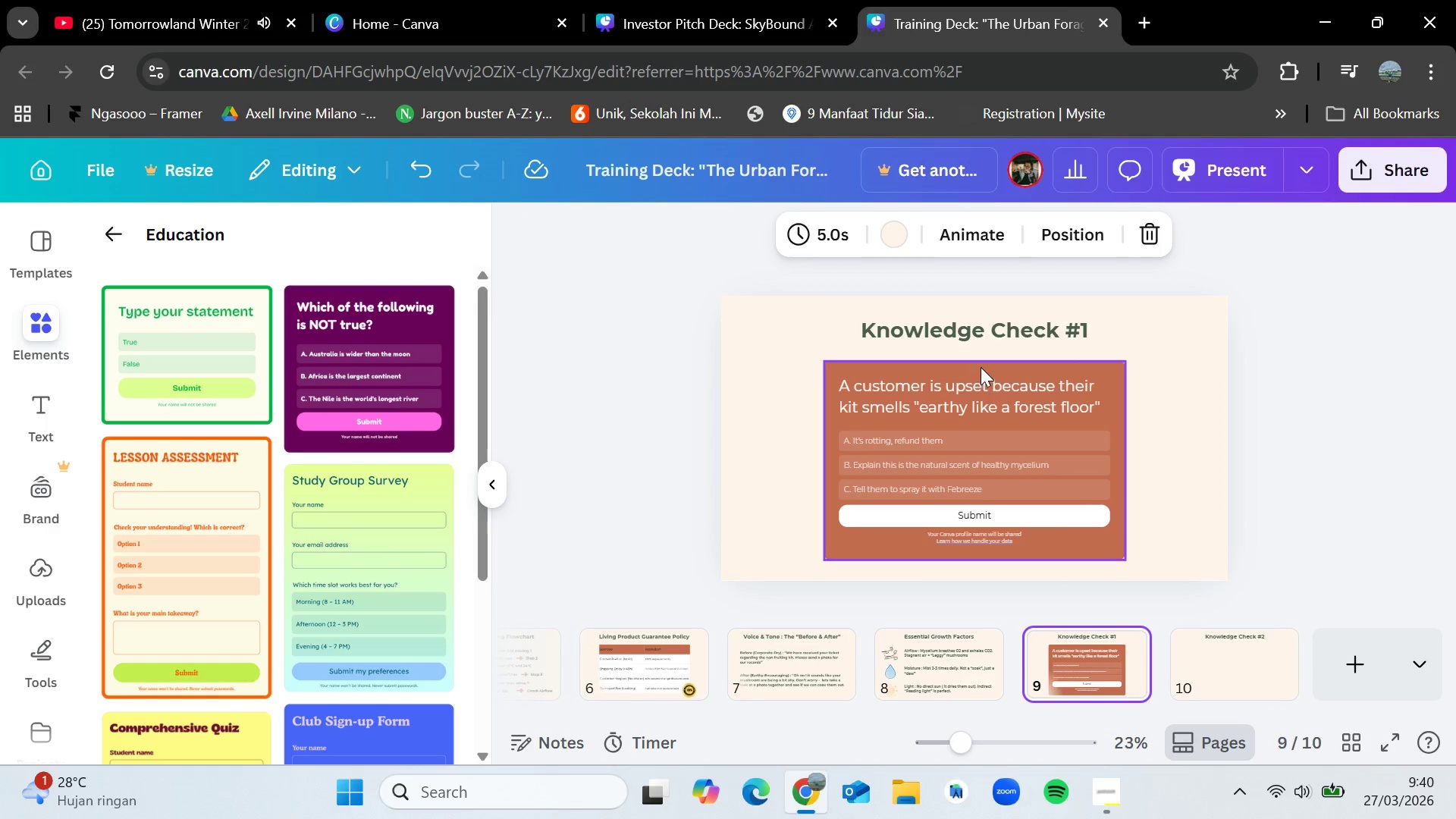 
left_click([981, 365])
 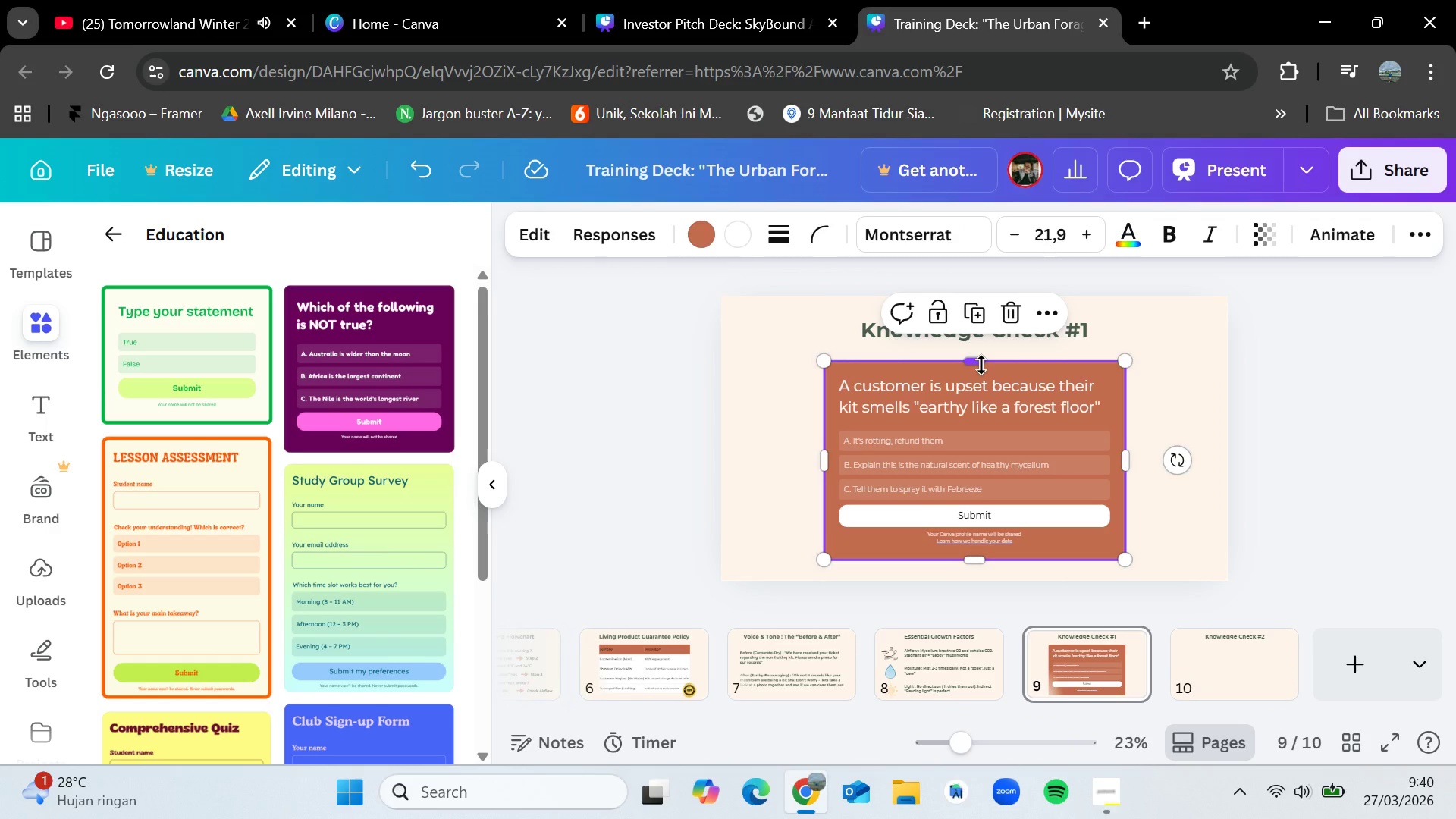 
key(Control+C)
 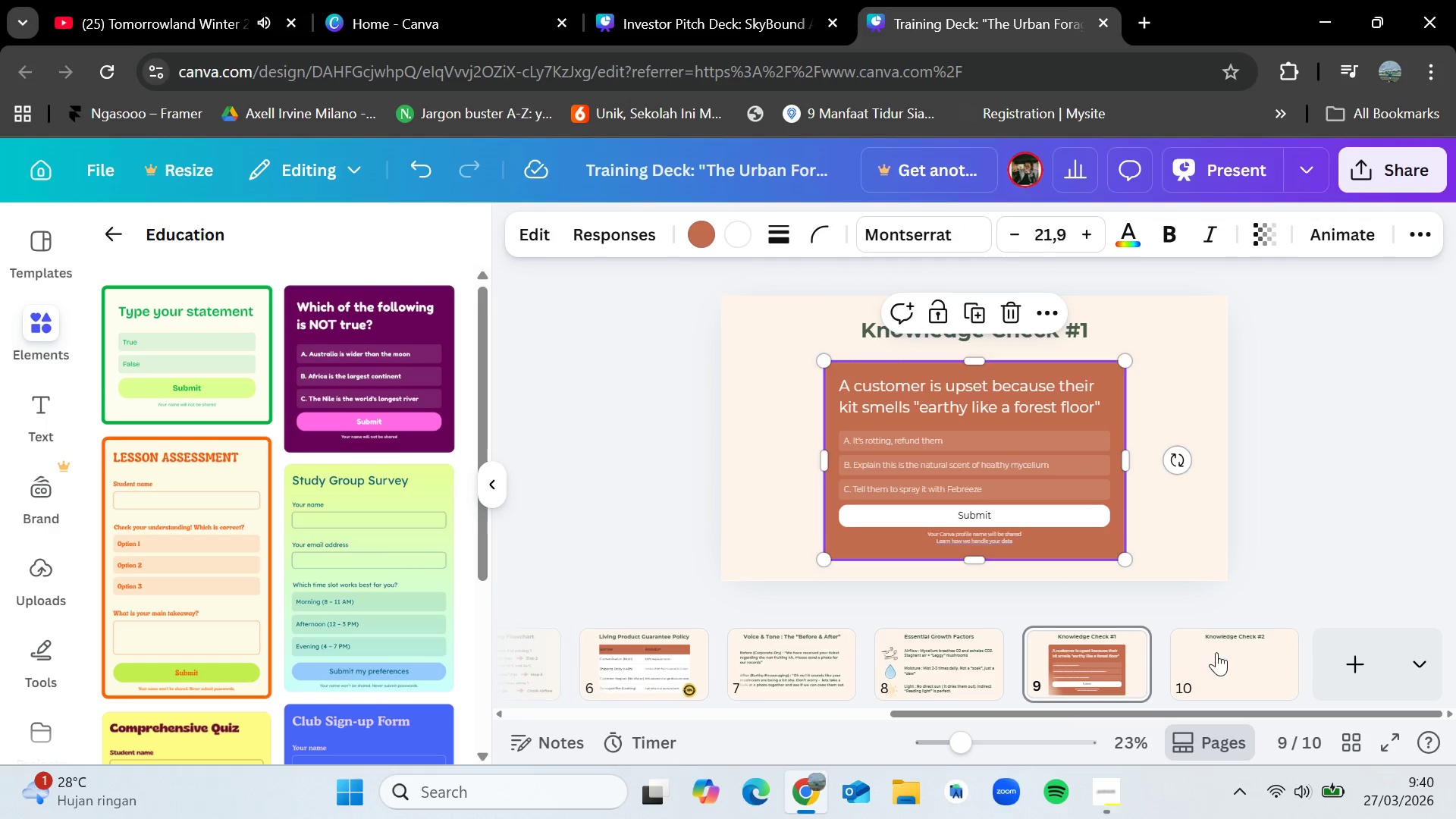 
left_click([1216, 652])
 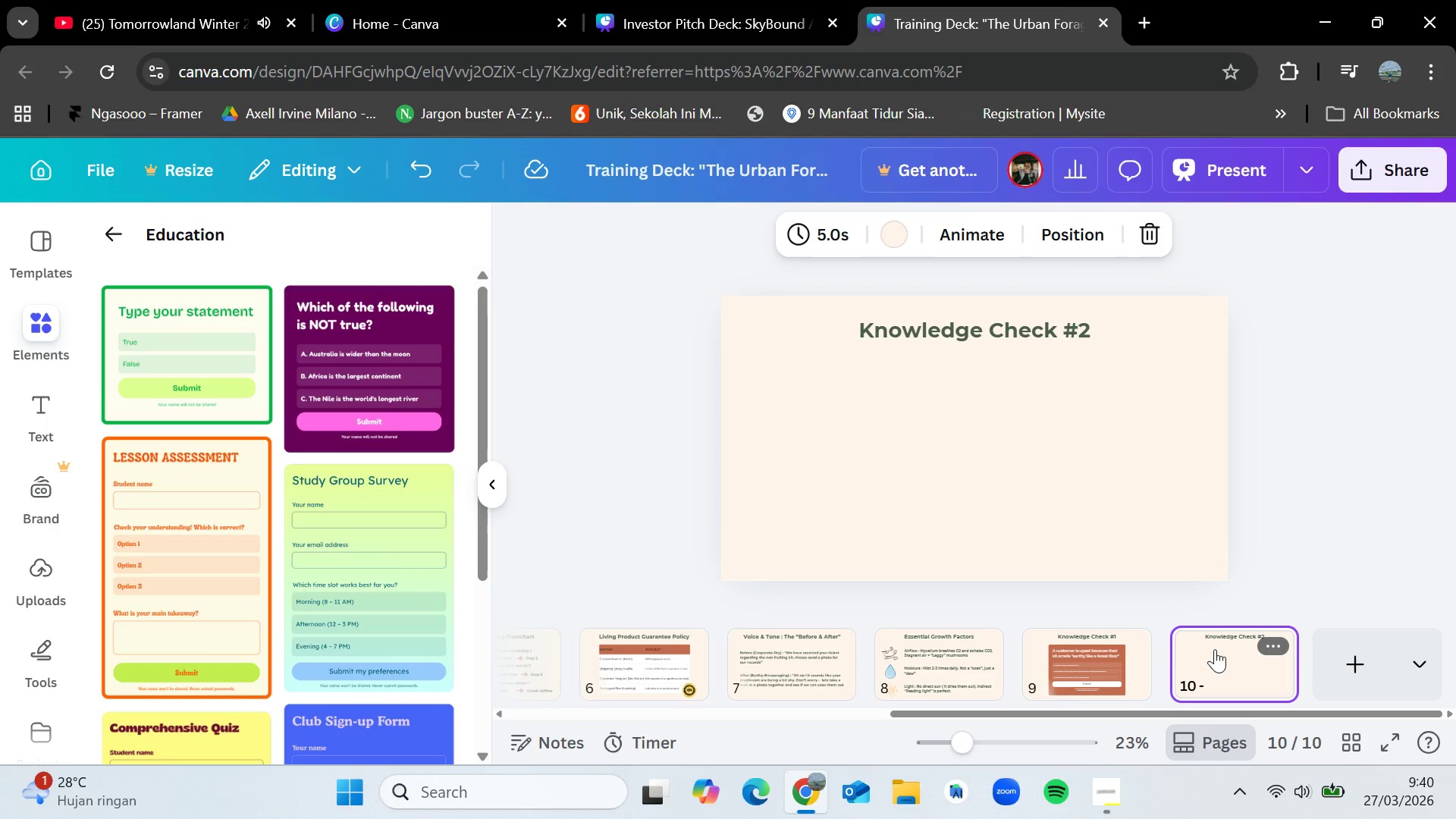 
key(Control+V)
 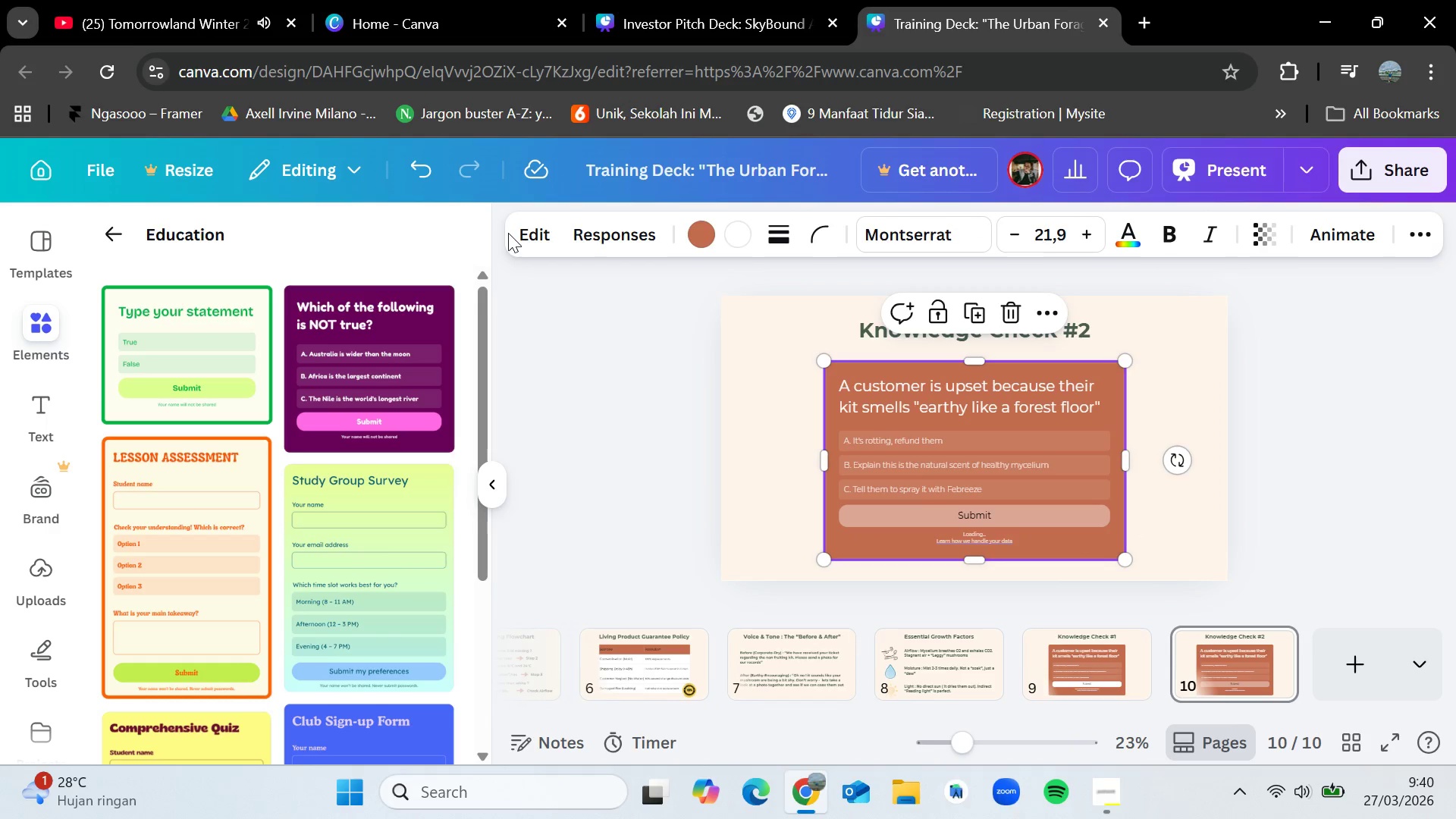 
left_click([525, 230])
 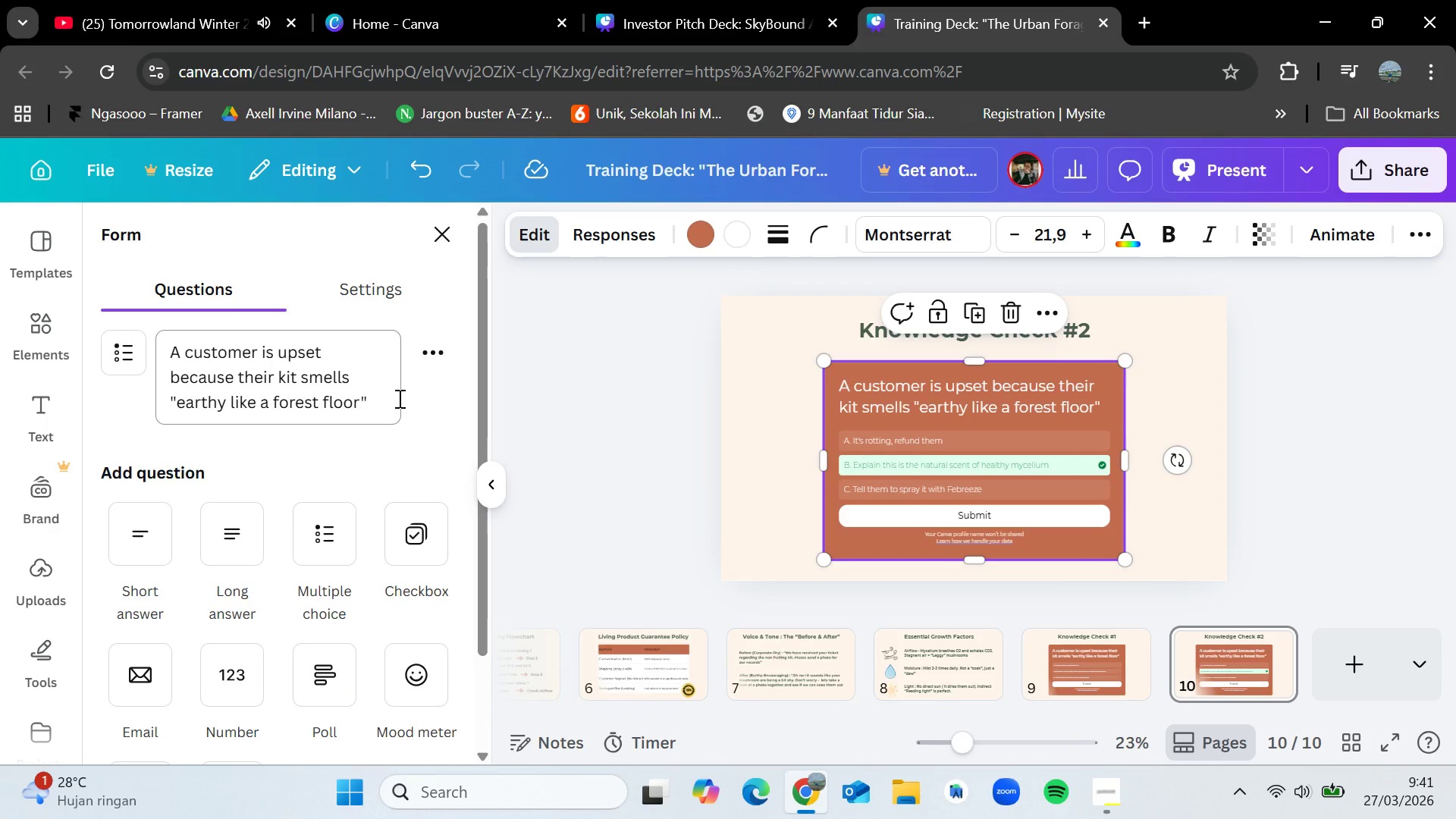 
wait(11.09)
 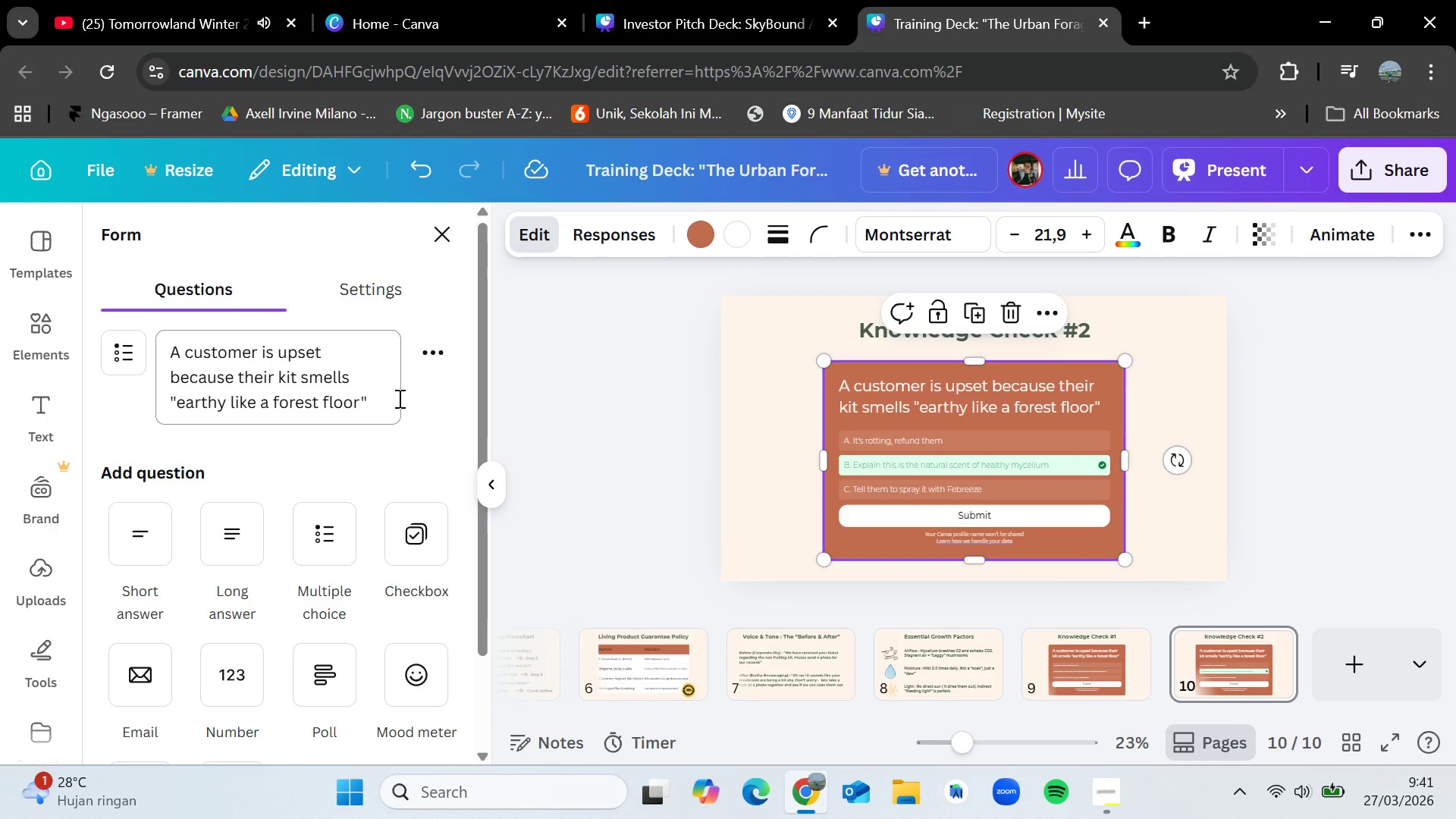 
left_click_drag(start_coordinate=[375, 407], to_coordinate=[169, 347])
 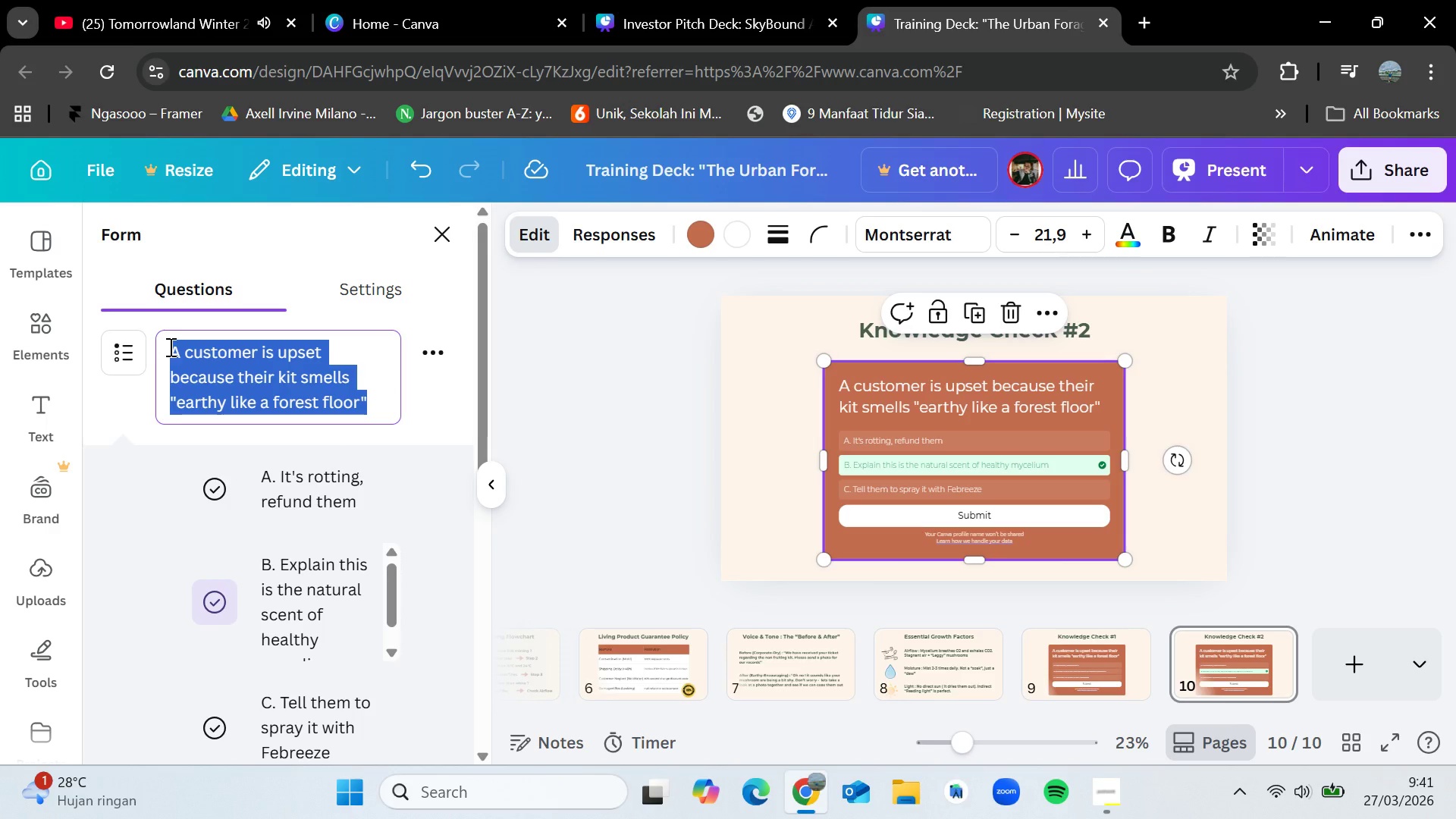 
left_click([294, 350])
 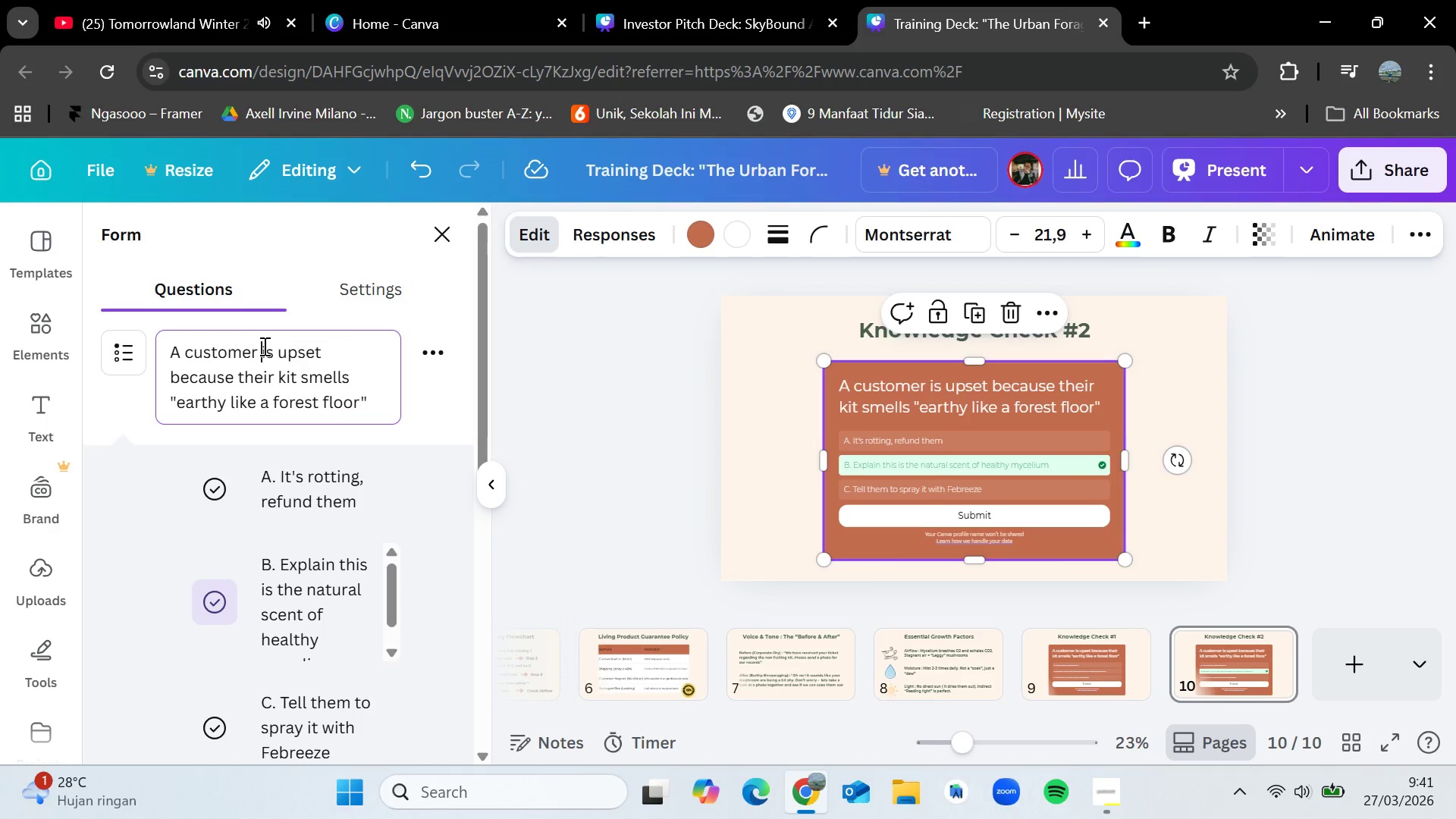 
left_click_drag(start_coordinate=[263, 346], to_coordinate=[369, 403])
 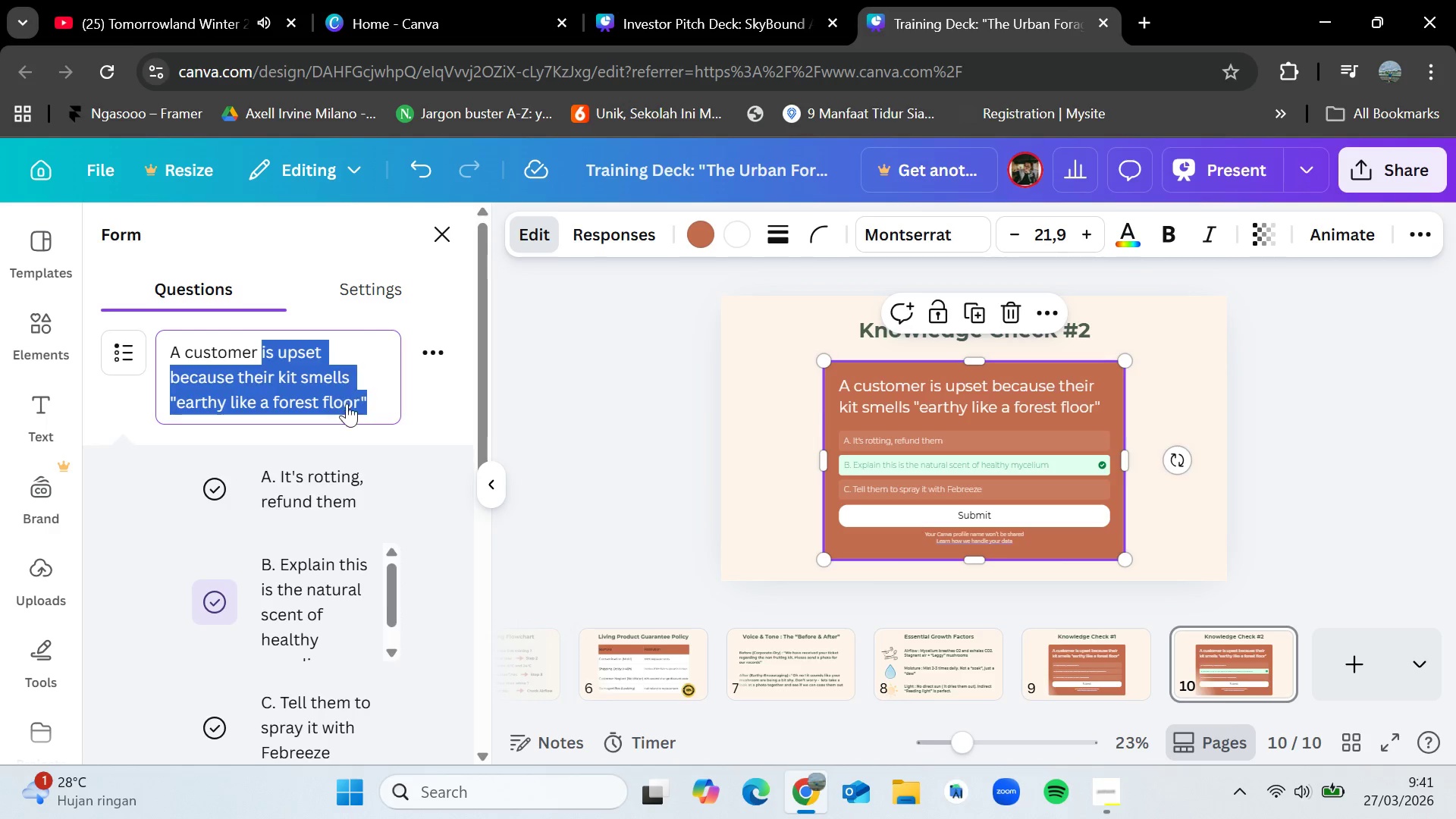 
key(Backspace)
type(in Aris)
key(Backspace)
type(zona)
 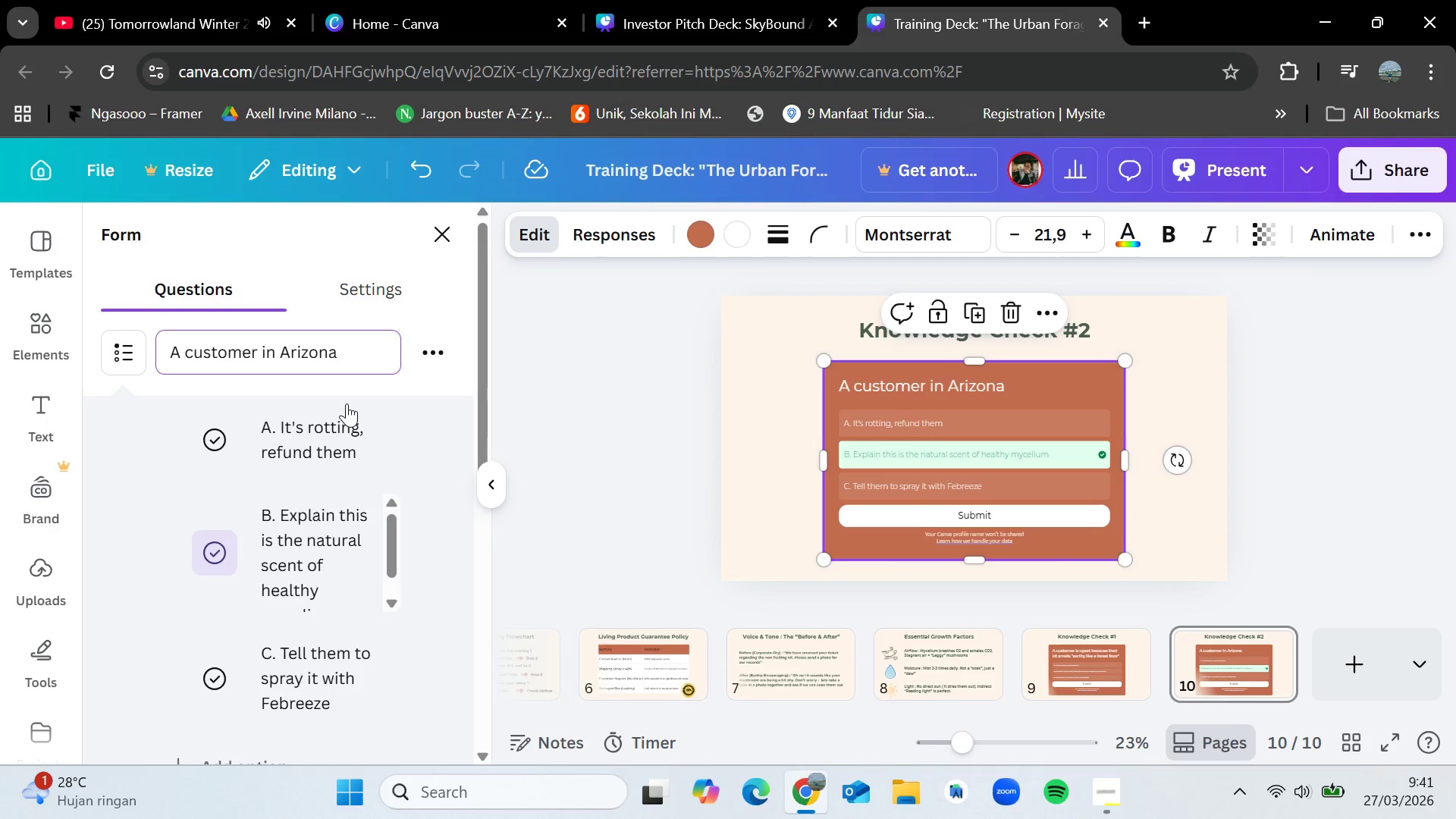 
type( receu)
key(Backspace)
type(ives)
 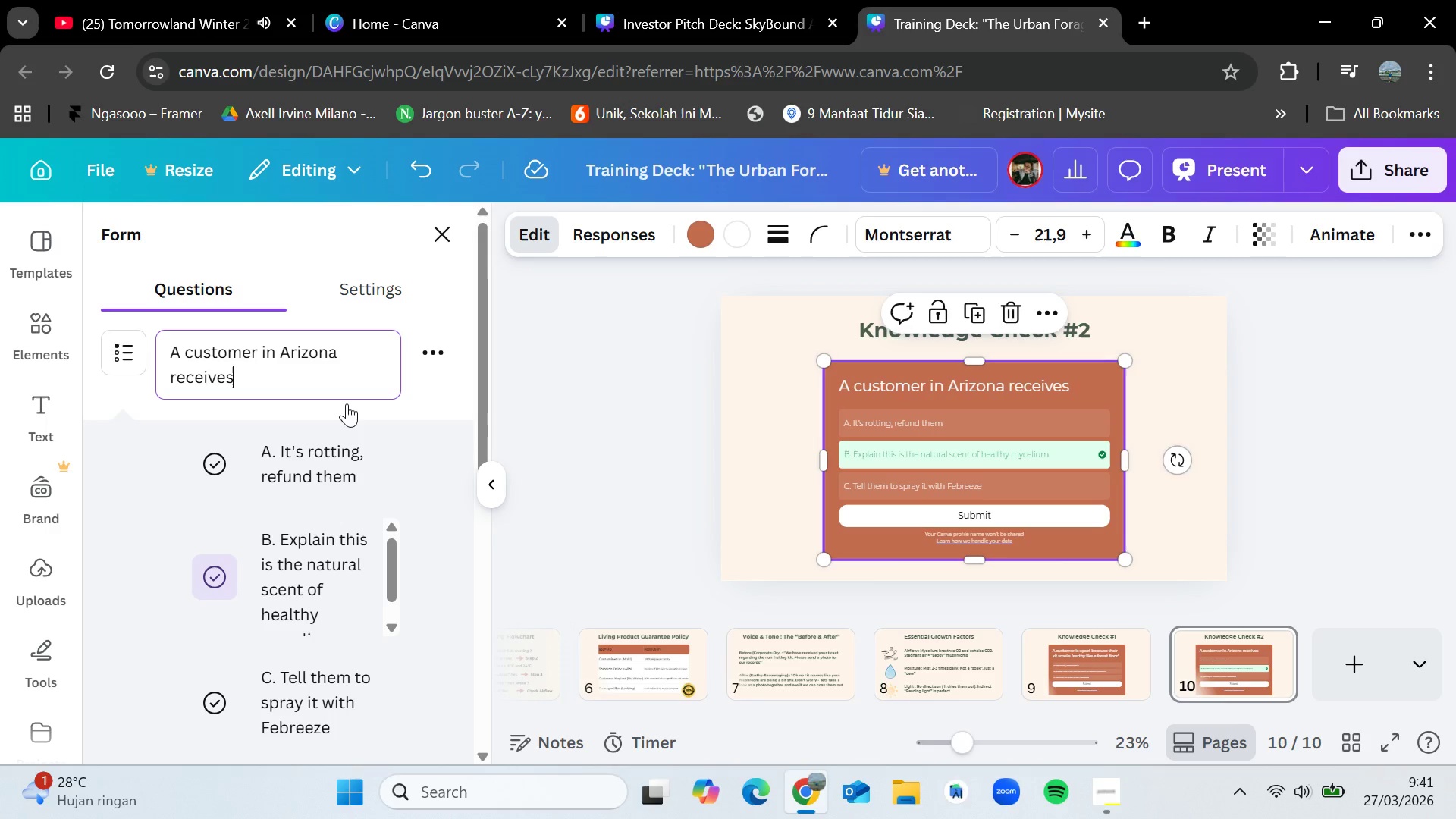 
type( a kit tah)
key(Backspace)
key(Backspace)
type(hat sat in a 40)
 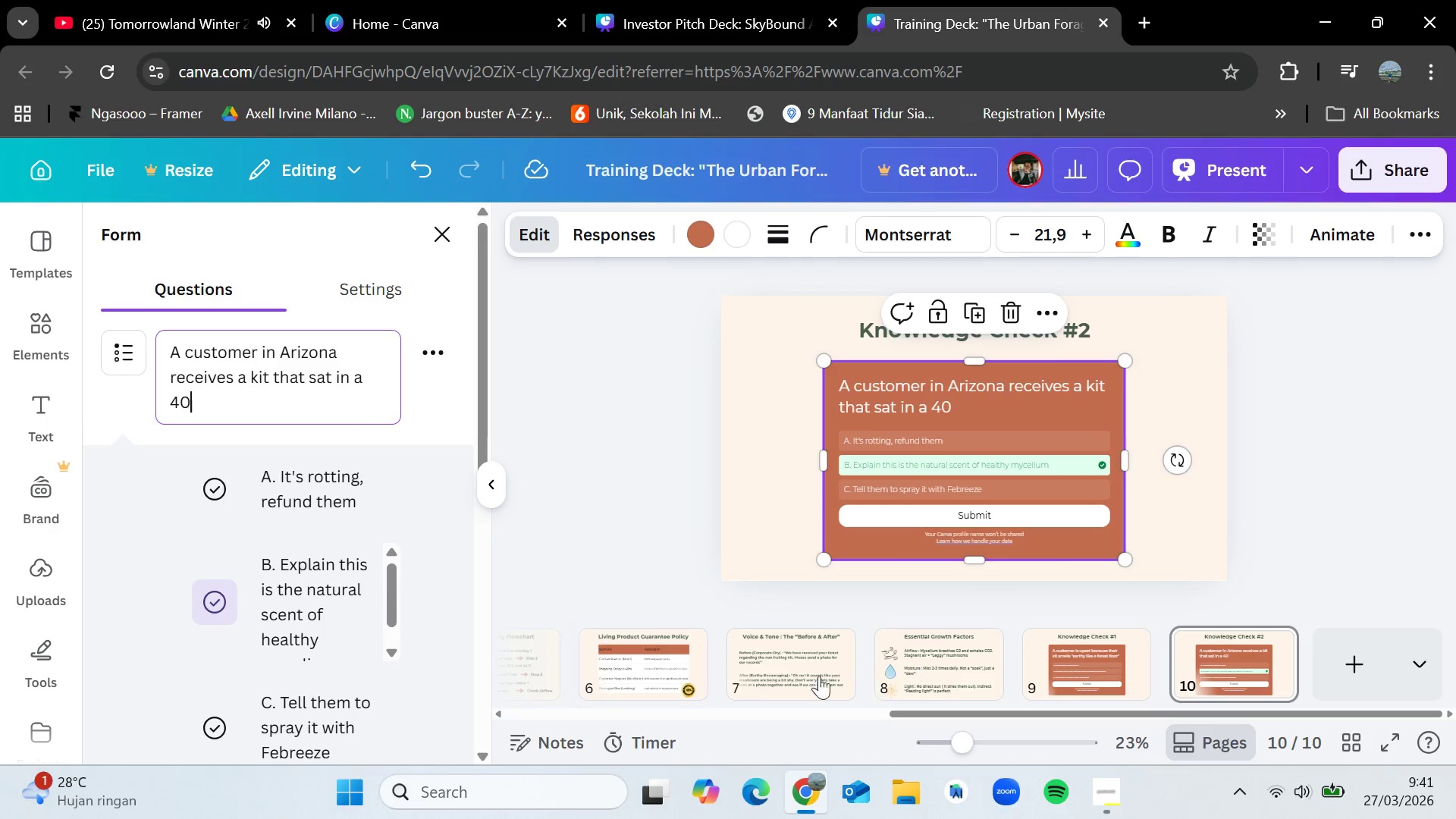 
left_click([807, 669])
 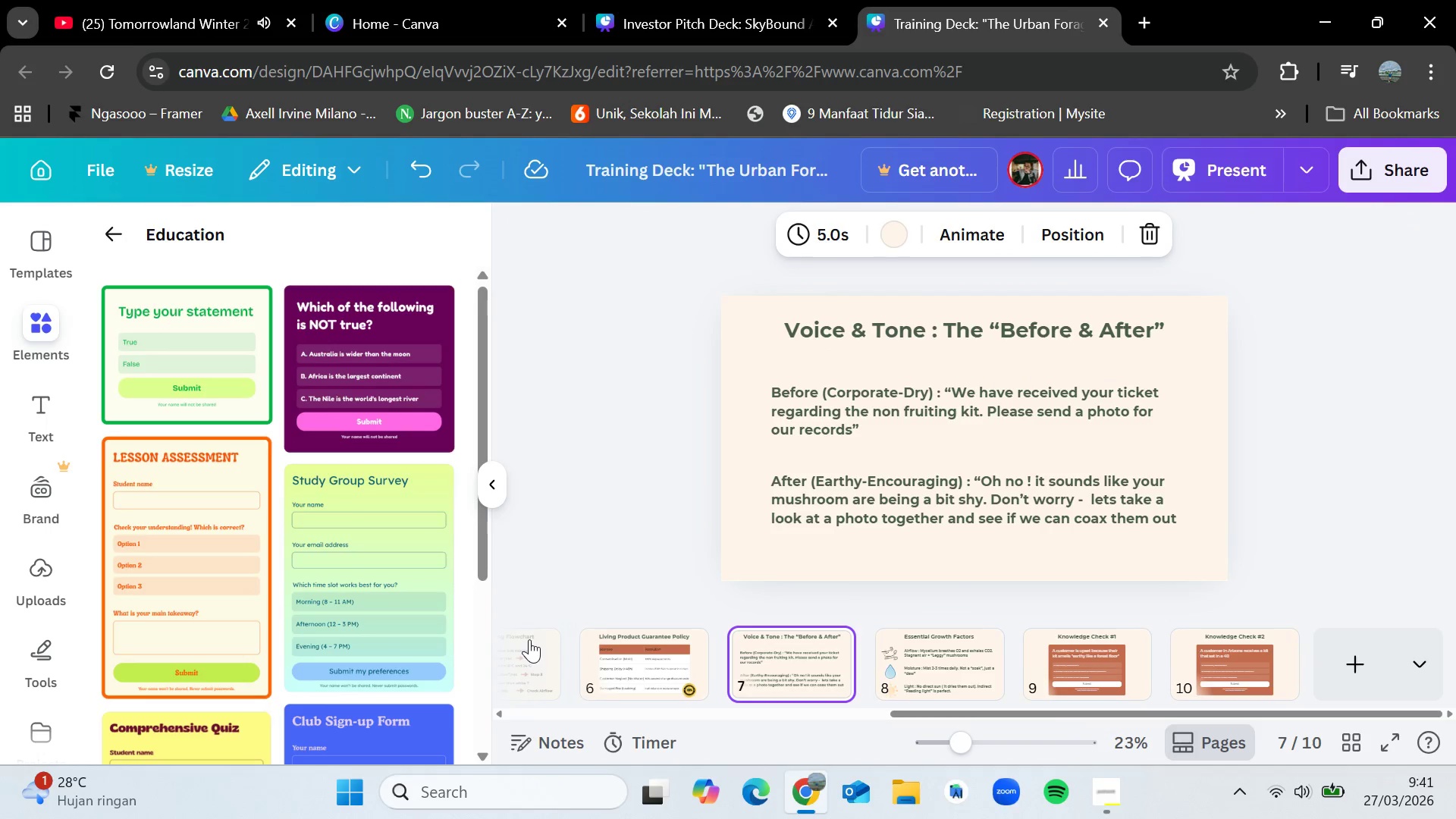 
left_click([529, 639])
 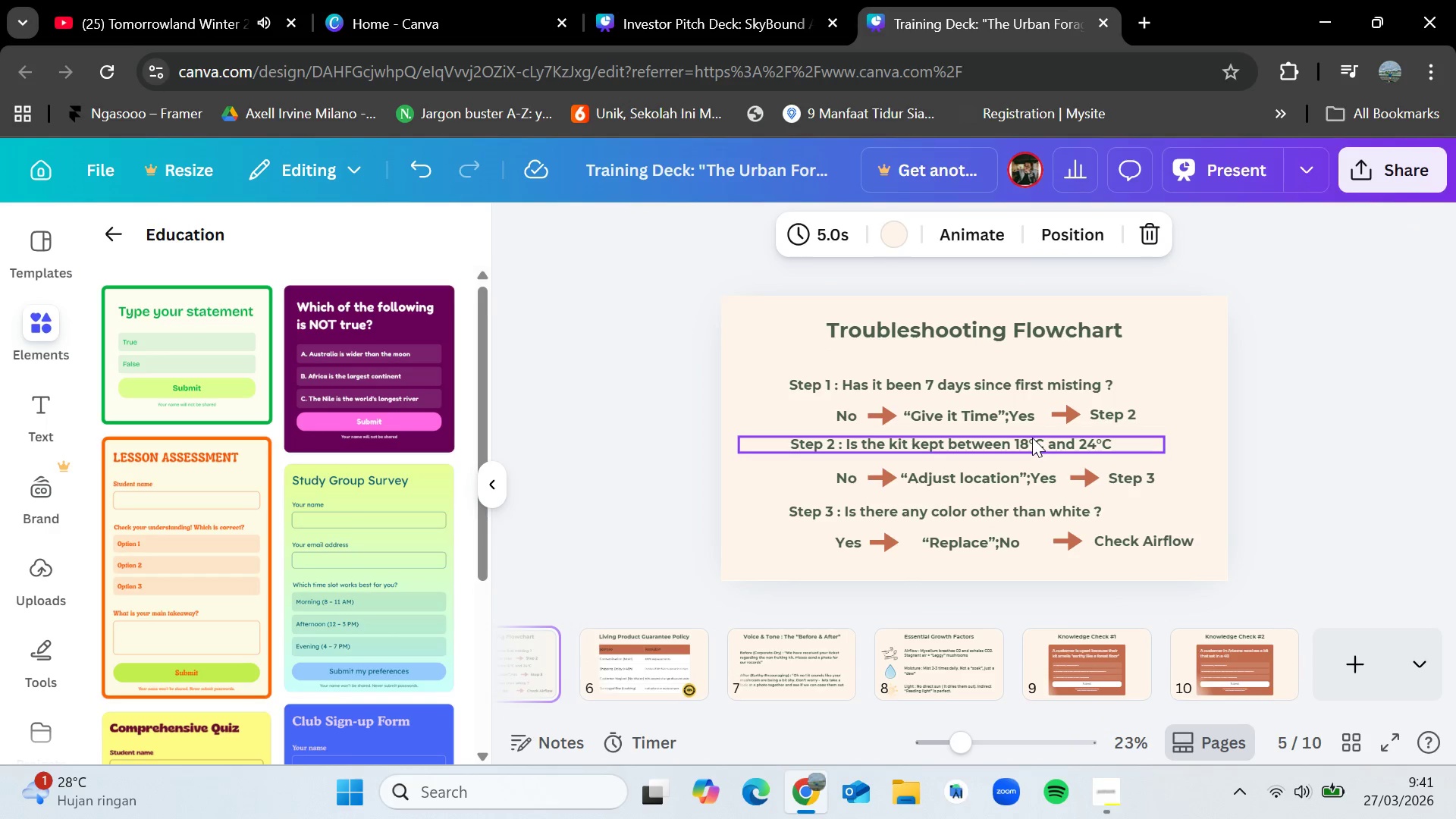 
left_click([1034, 438])
 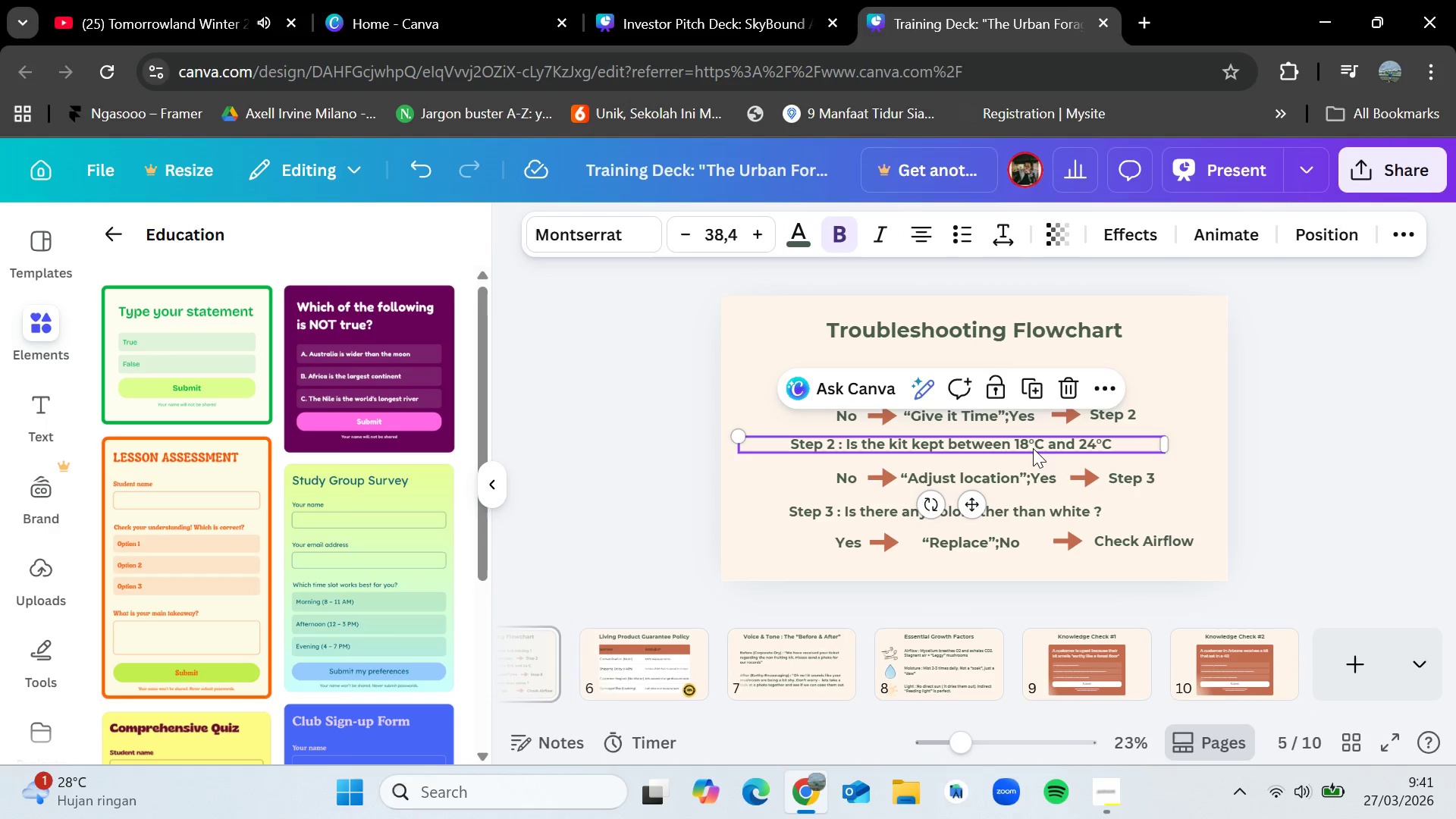 
double_click([1033, 443])
 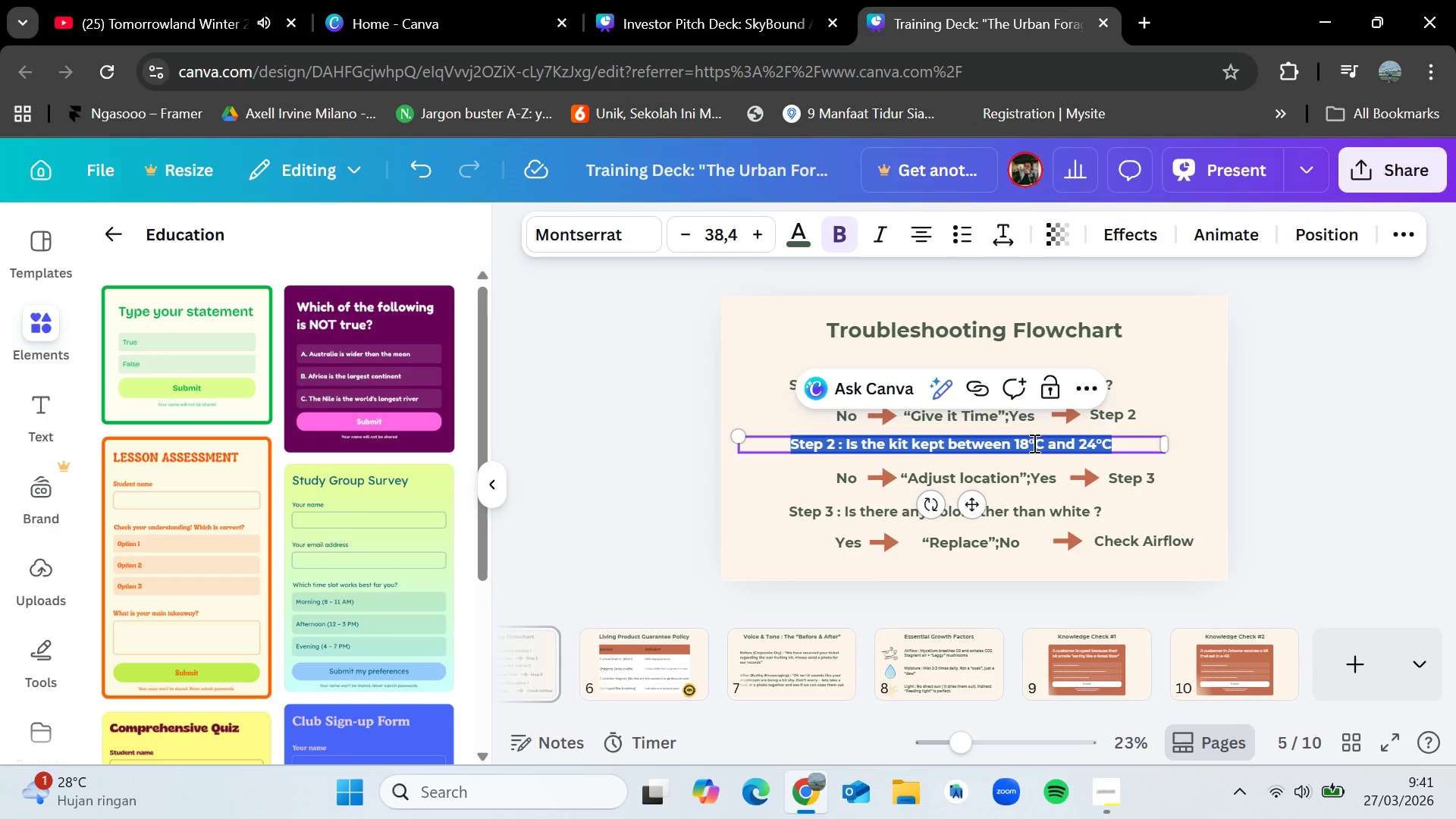 
triple_click([1033, 443])
 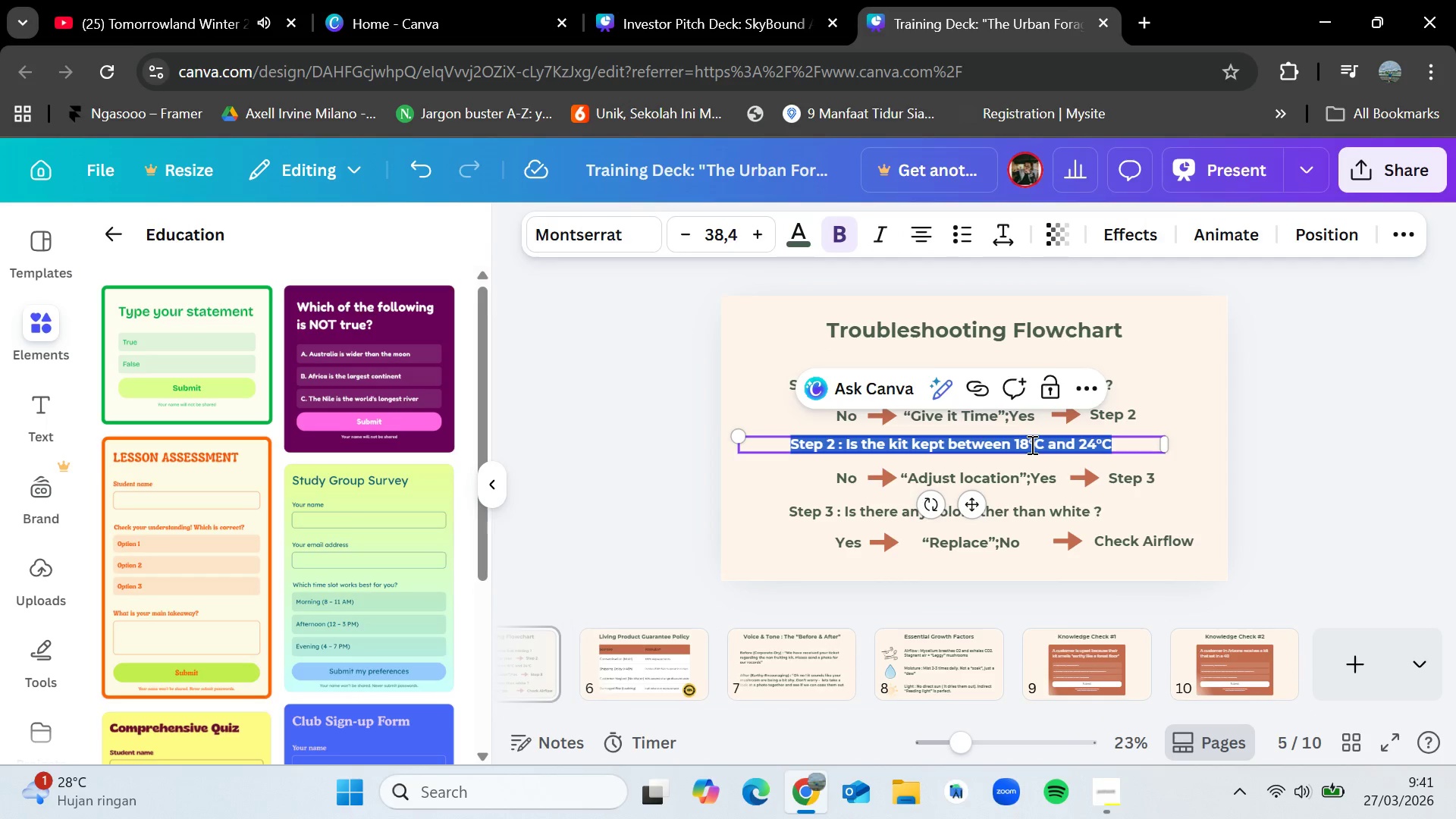 
left_click([1031, 444])
 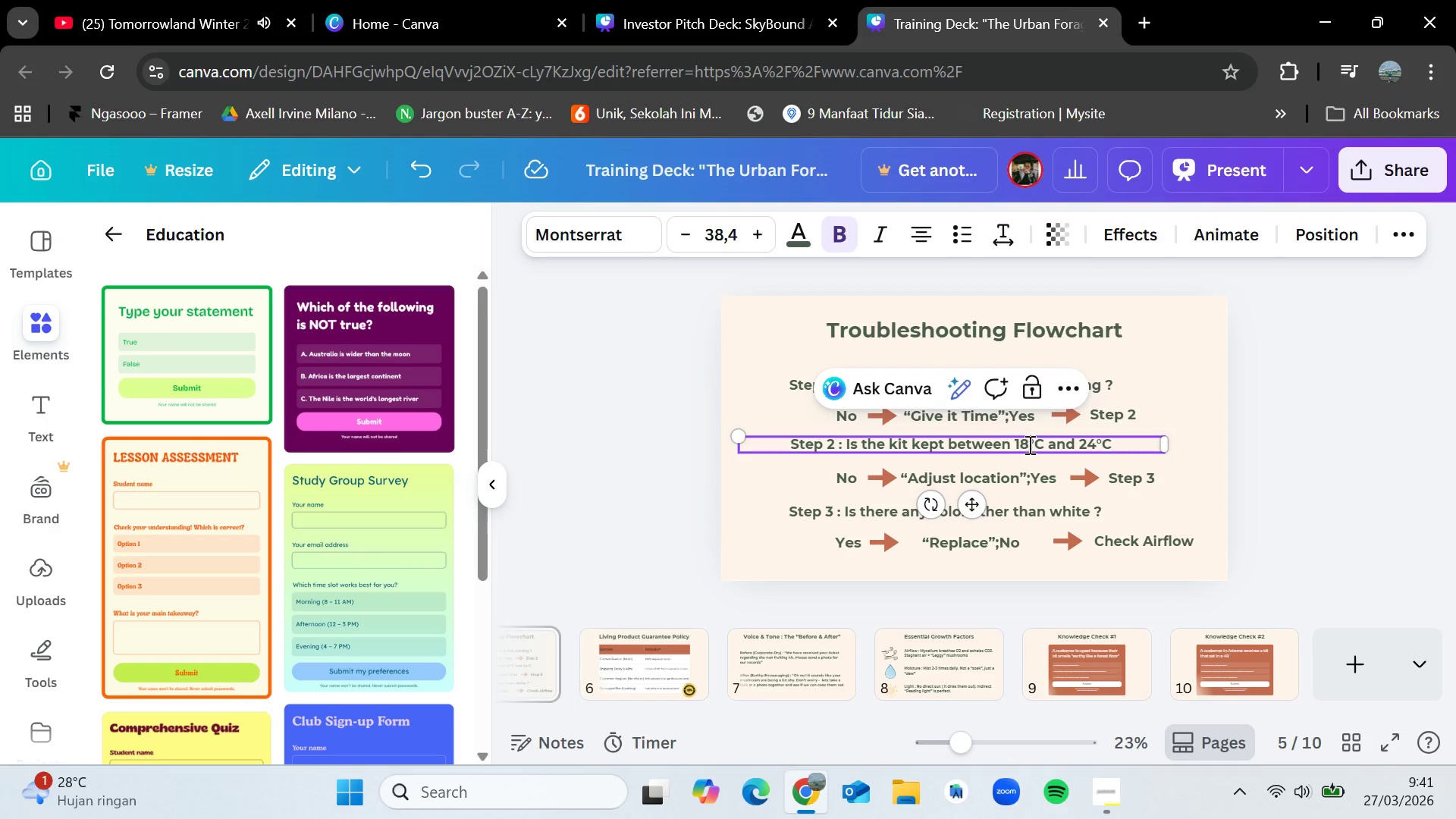 
left_click_drag(start_coordinate=[1028, 445], to_coordinate=[1040, 443])
 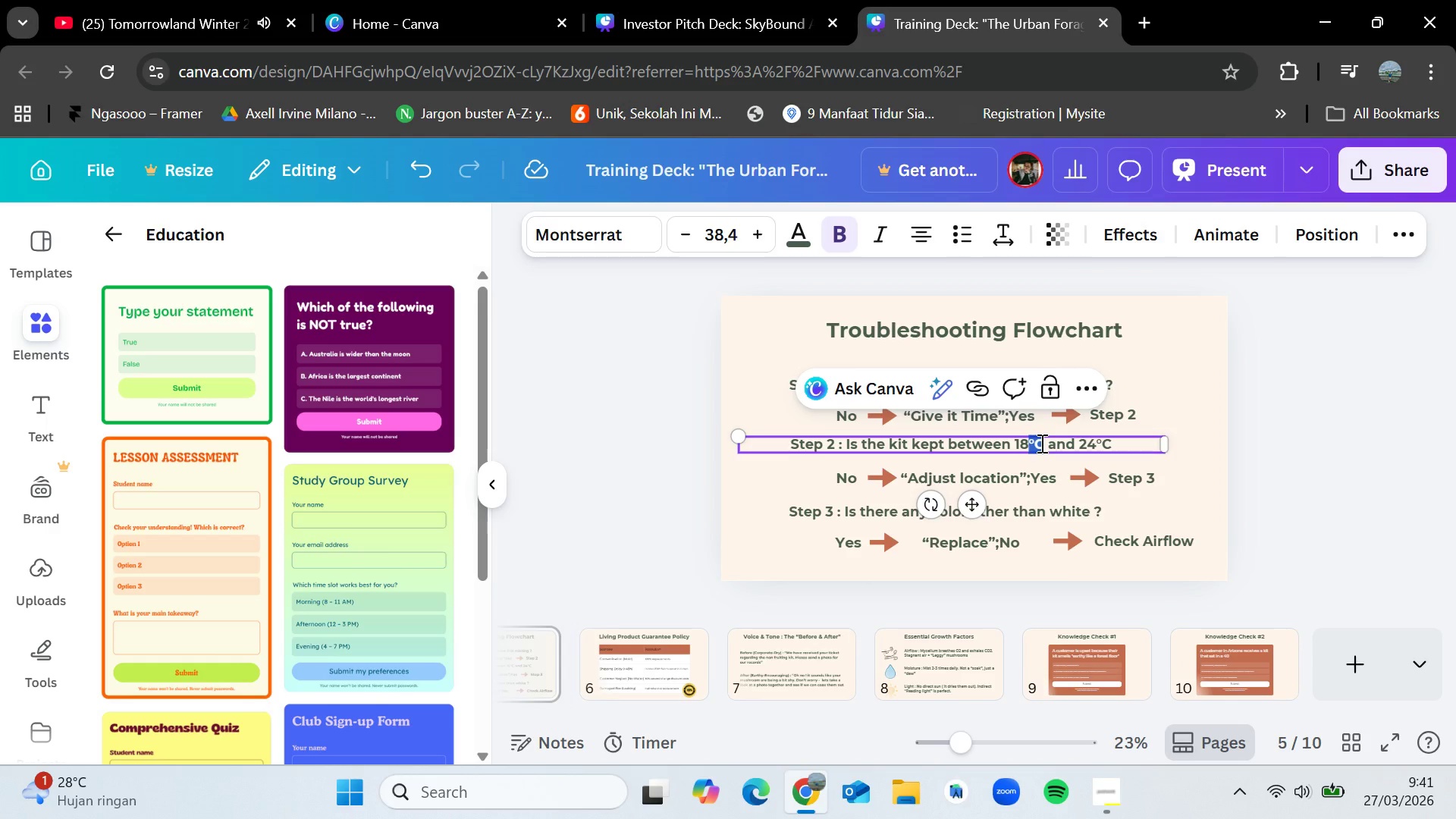 
key(Control+C)
 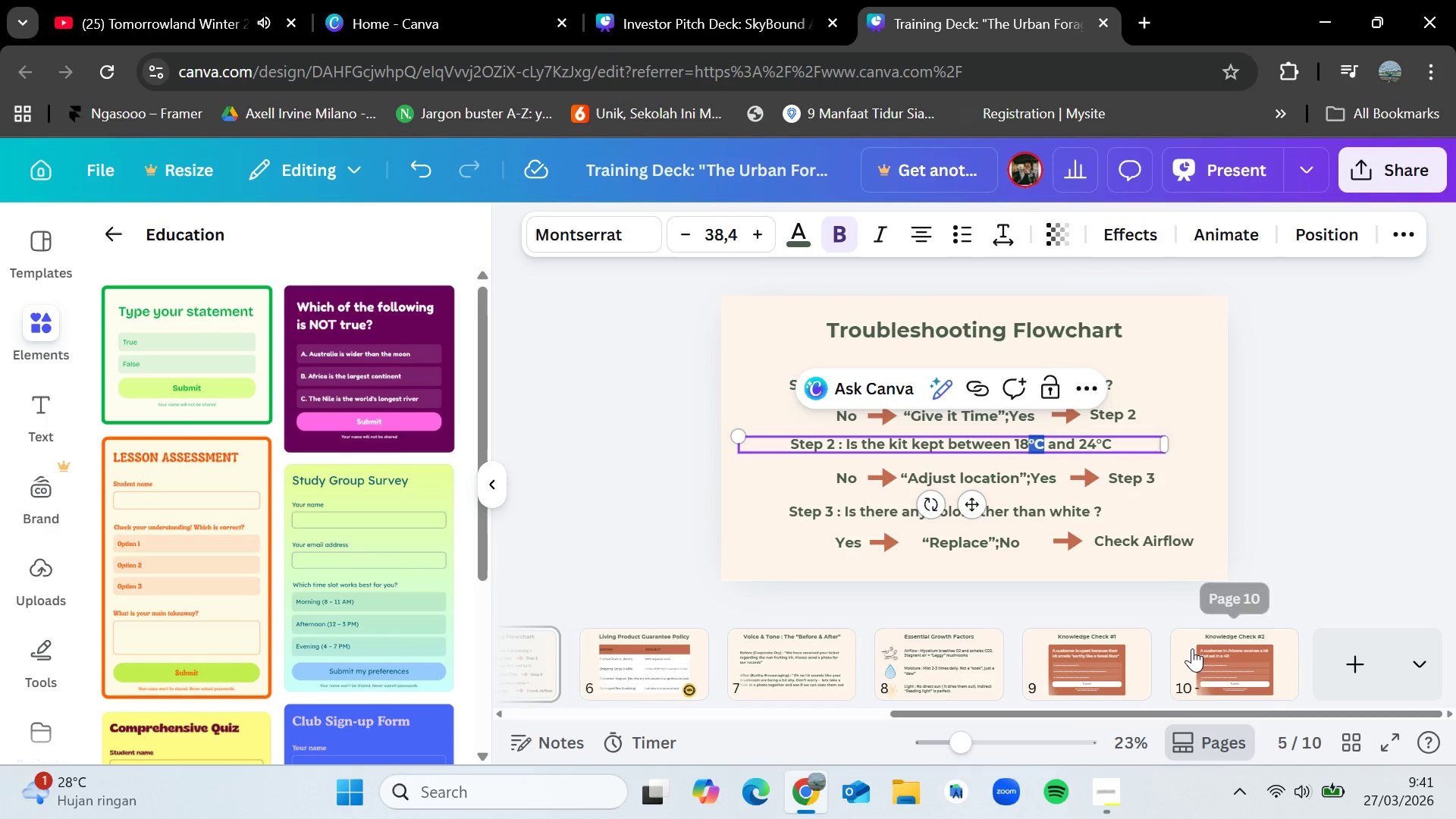 
left_click([1207, 661])
 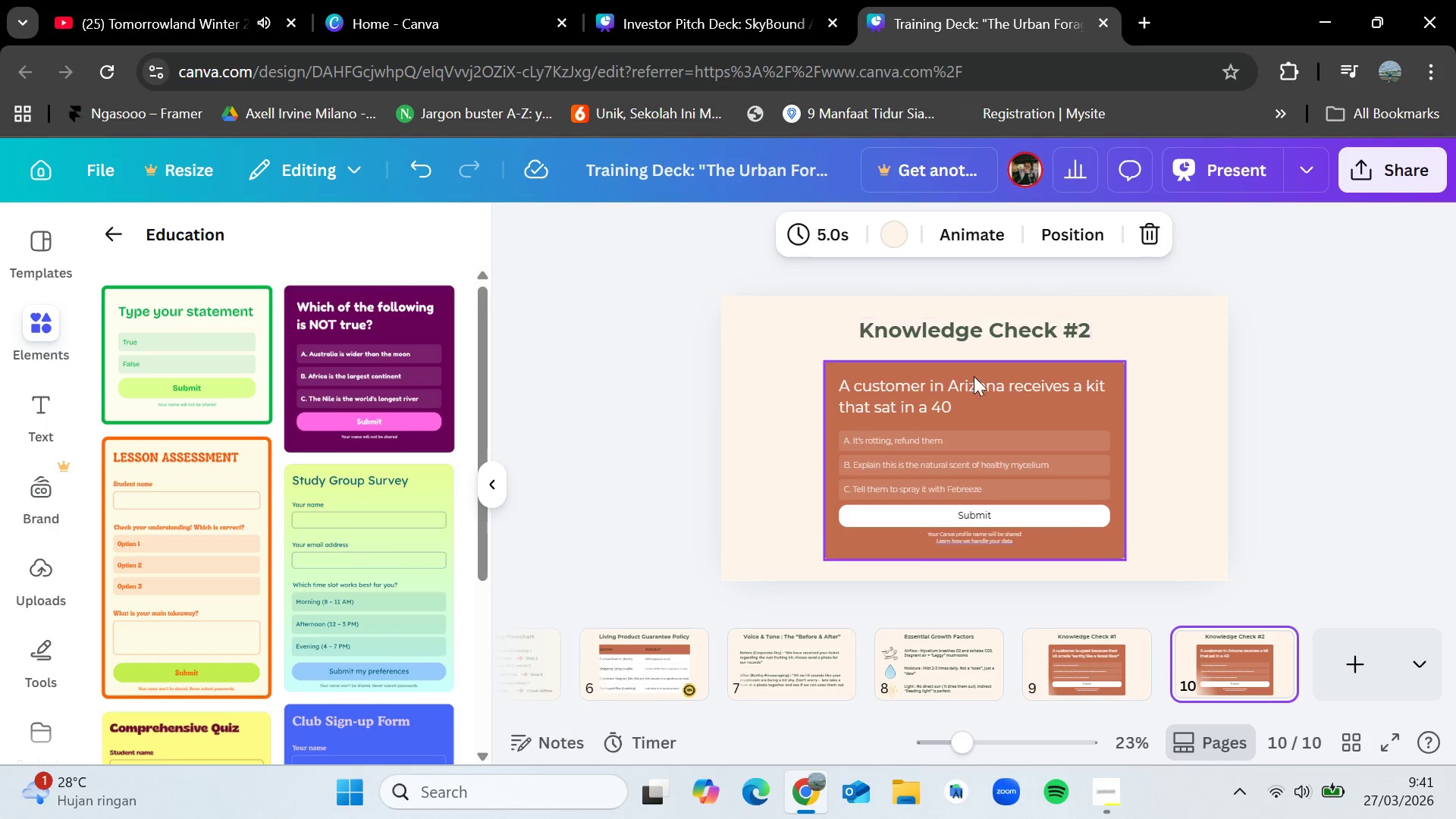 
left_click([978, 387])
 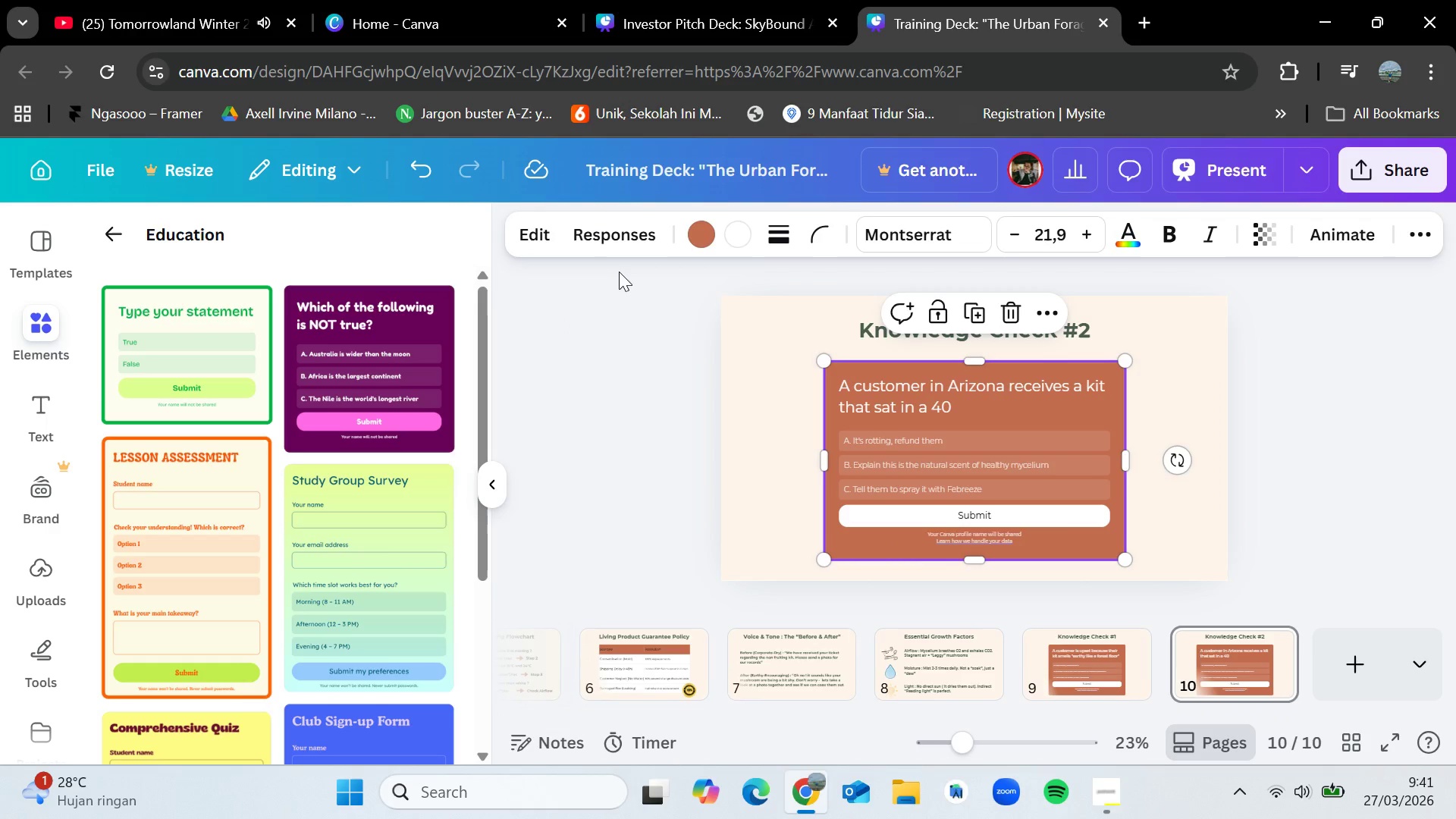 
left_click([532, 227])
 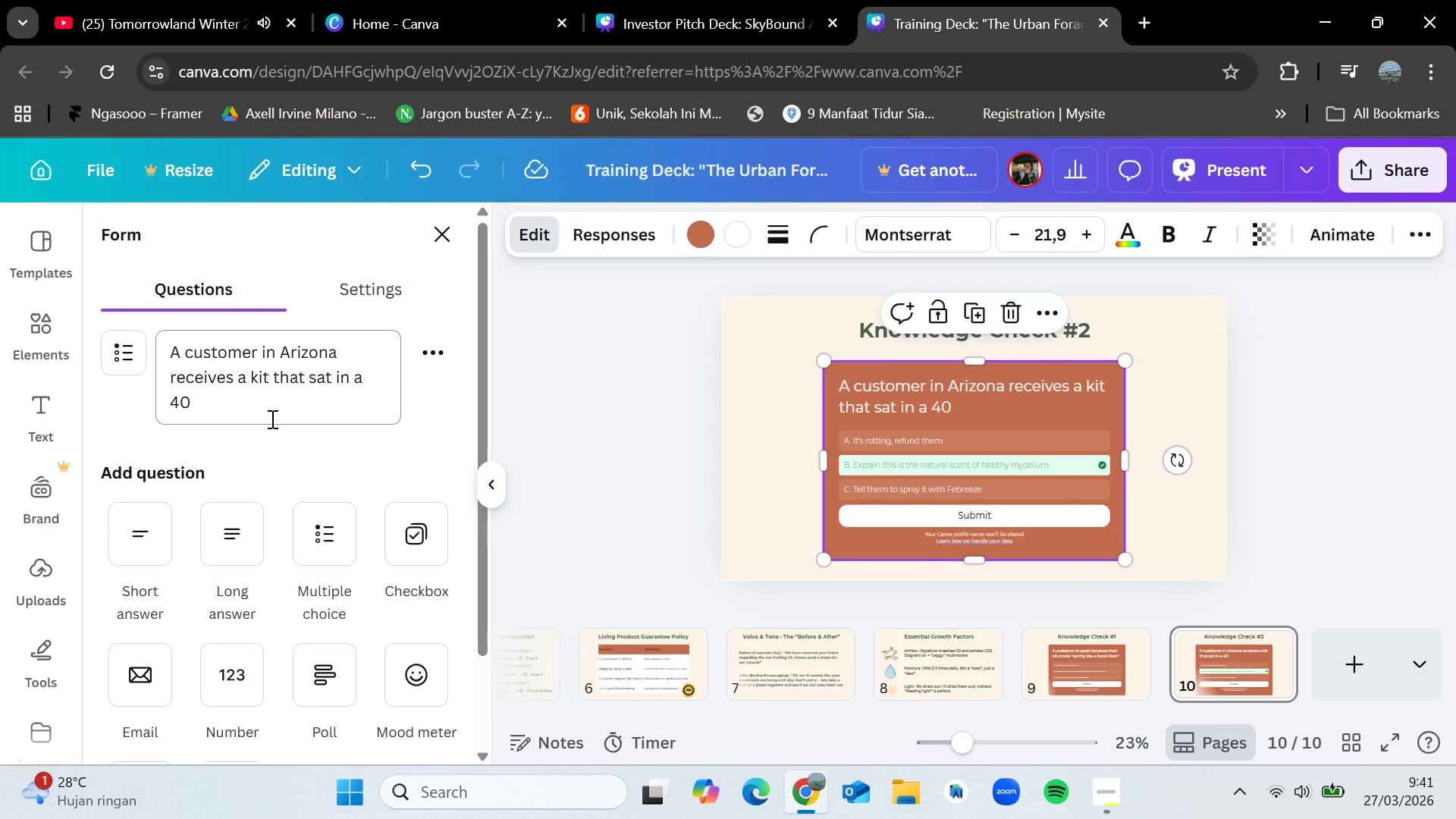 
left_click([271, 402])
 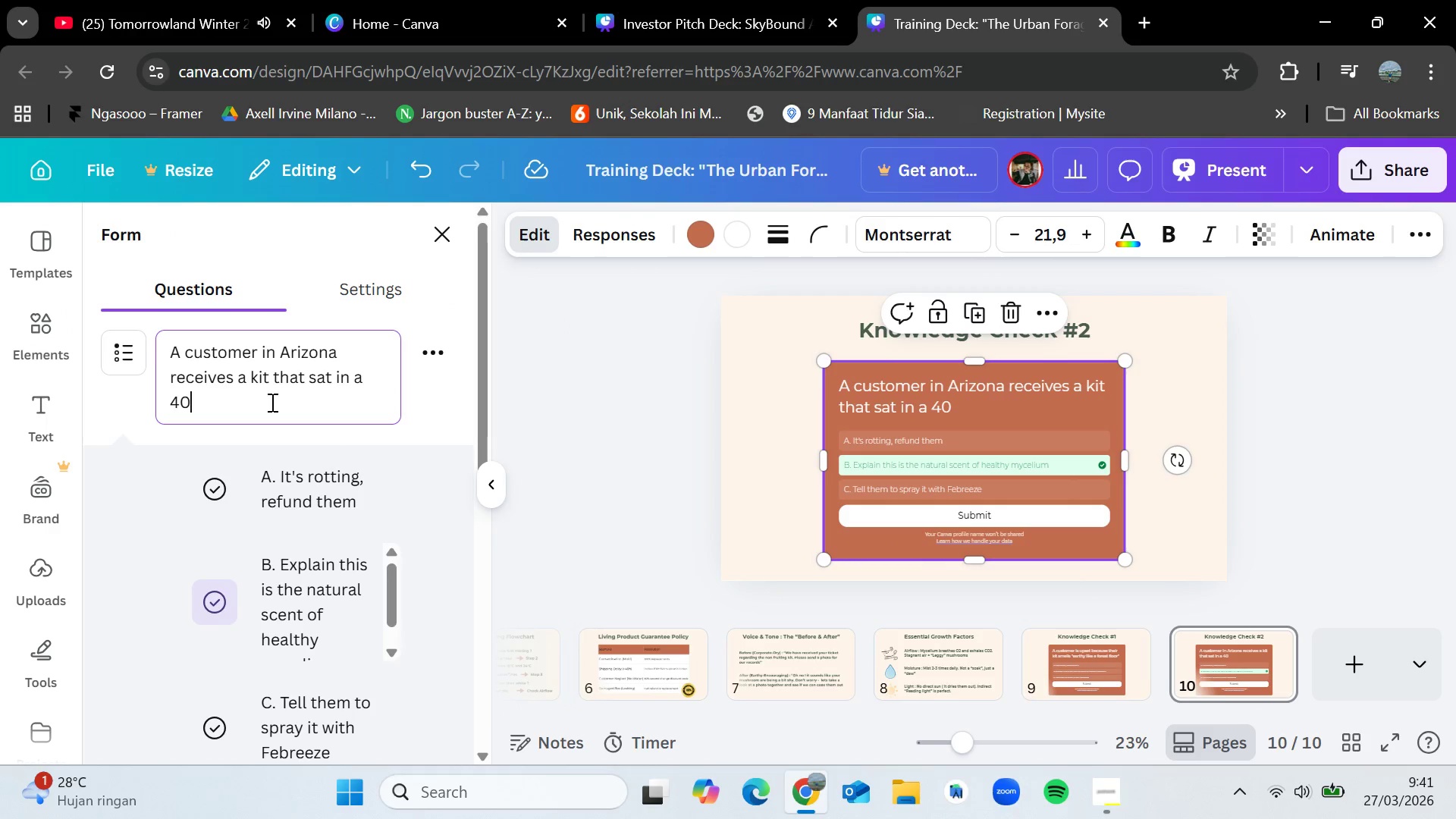 
key(Control+V)
 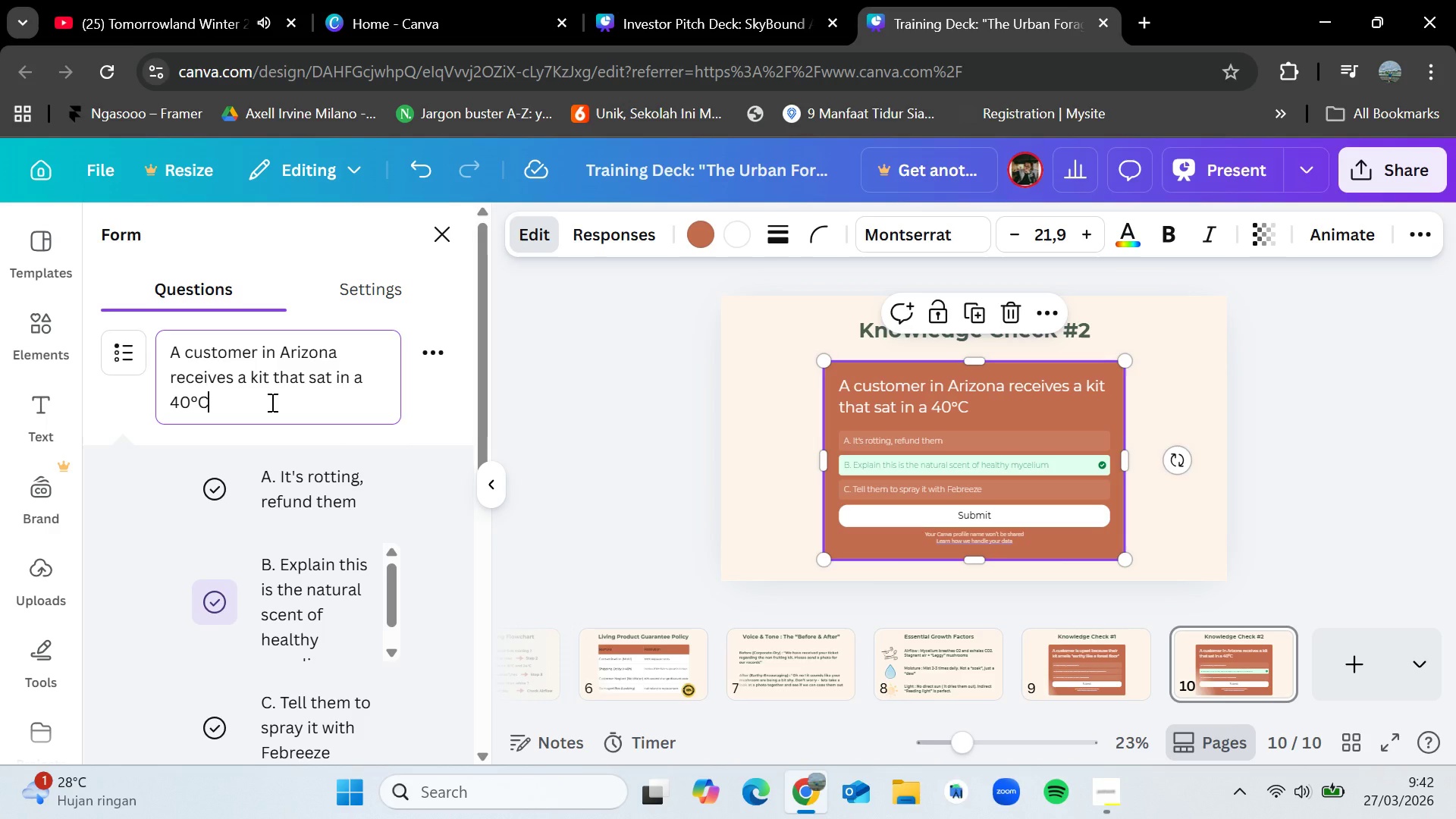 
type( delivery truck for 3 days.It hasn't frow)
key(Backspace)
key(Backspace)
key(Backspace)
key(Backspace)
type(f)
key(Backspace)
type(grown in 5 days)
 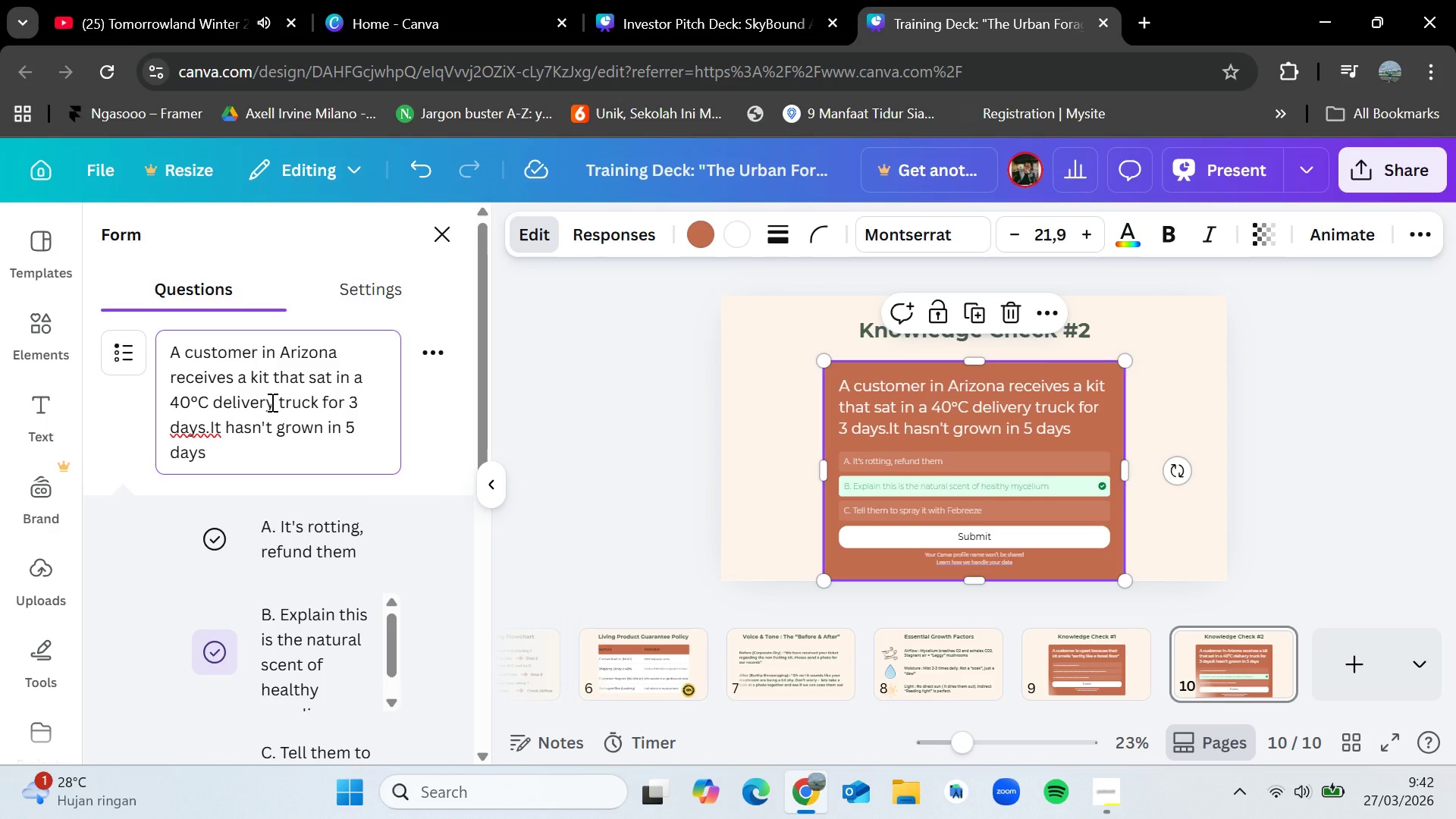 
left_click([311, 532])
 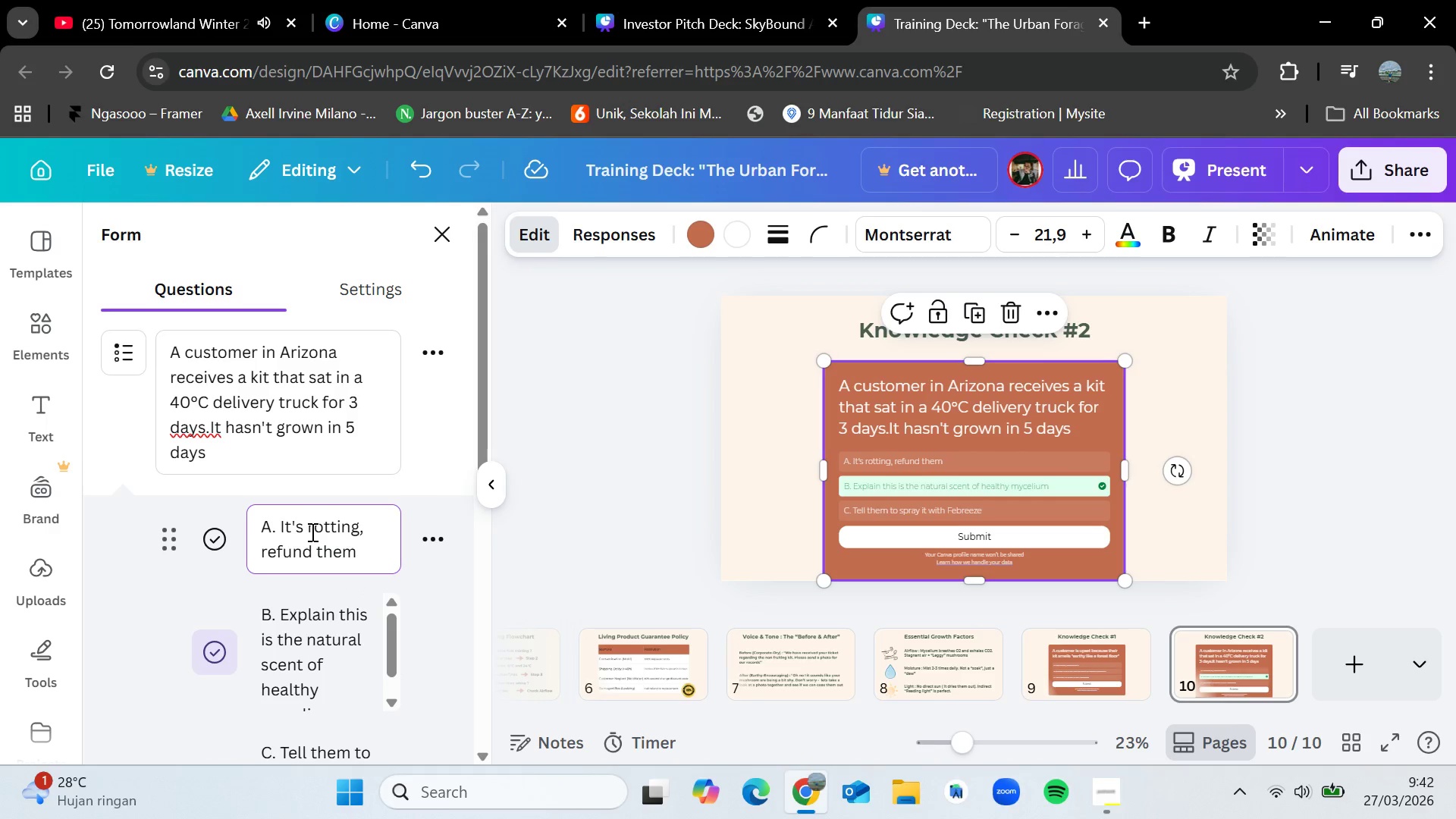 
left_click_drag(start_coordinate=[363, 557], to_coordinate=[280, 516])
 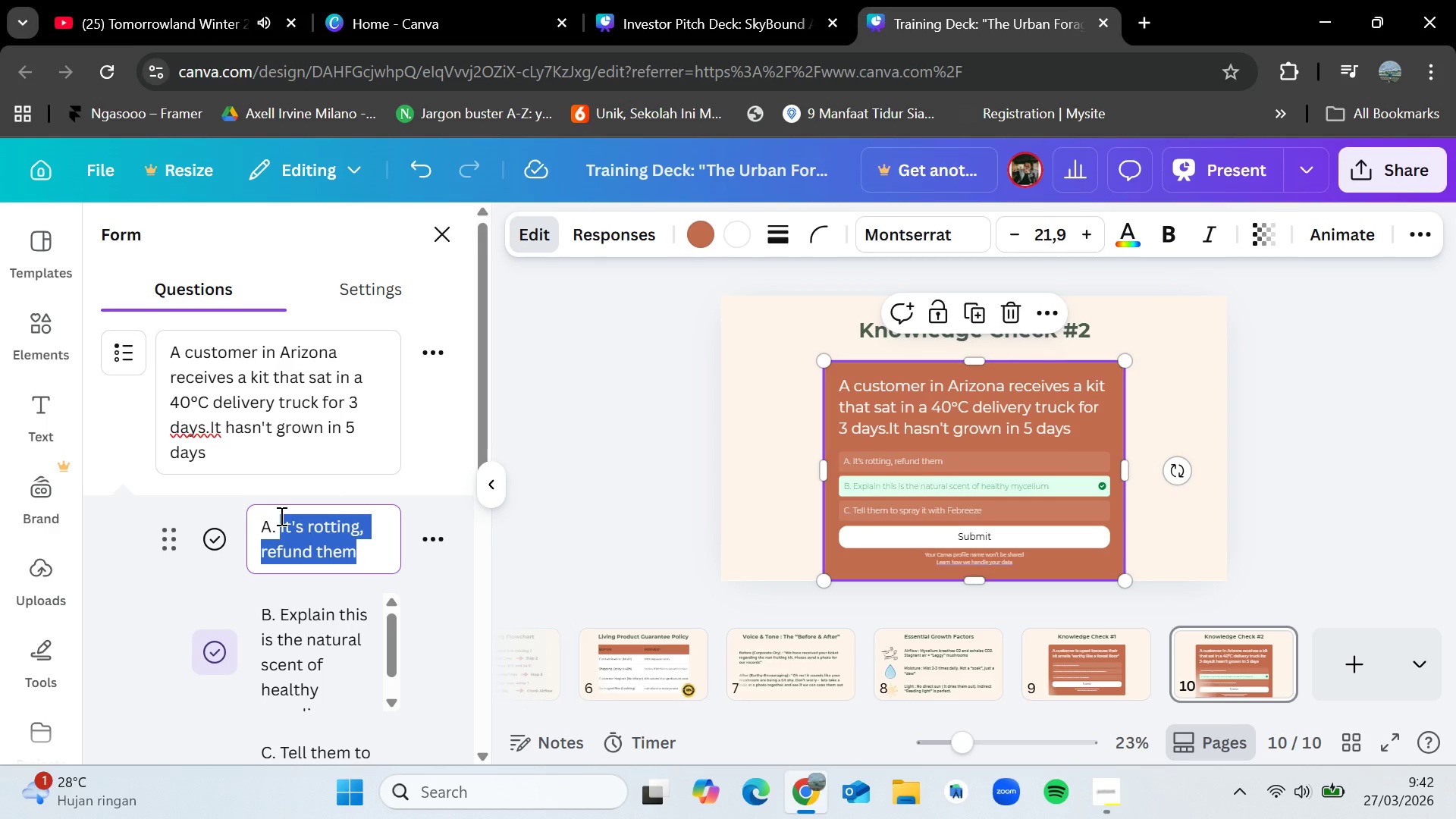 
key(Backspace)
type(Tell them to wait anthor)
key(Backspace)
key(Backspace)
key(Backspace)
key(Backspace)
type(other week)
 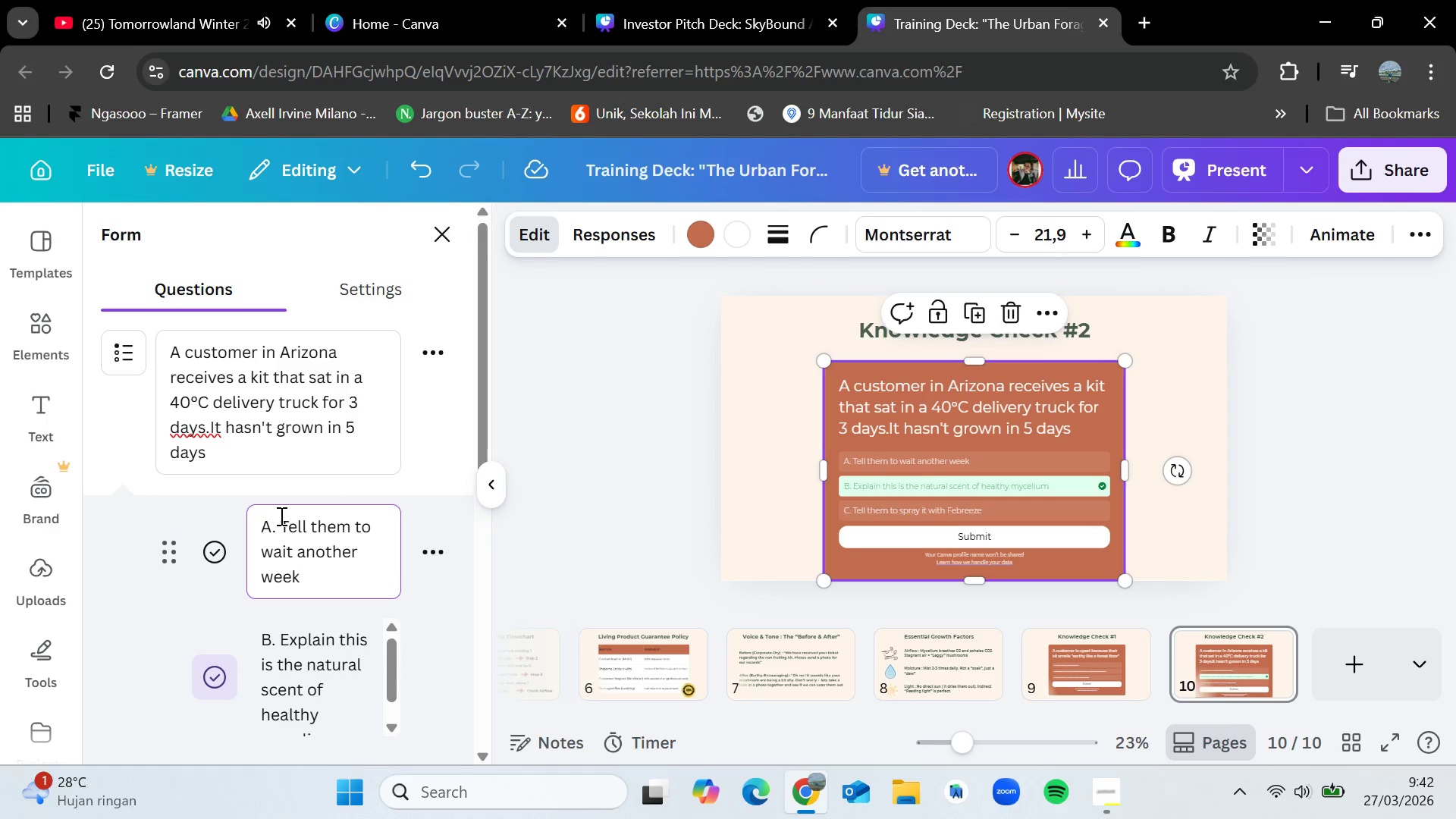 
scroll: coordinate [287, 539], scroll_direction: down, amount: 1.0
 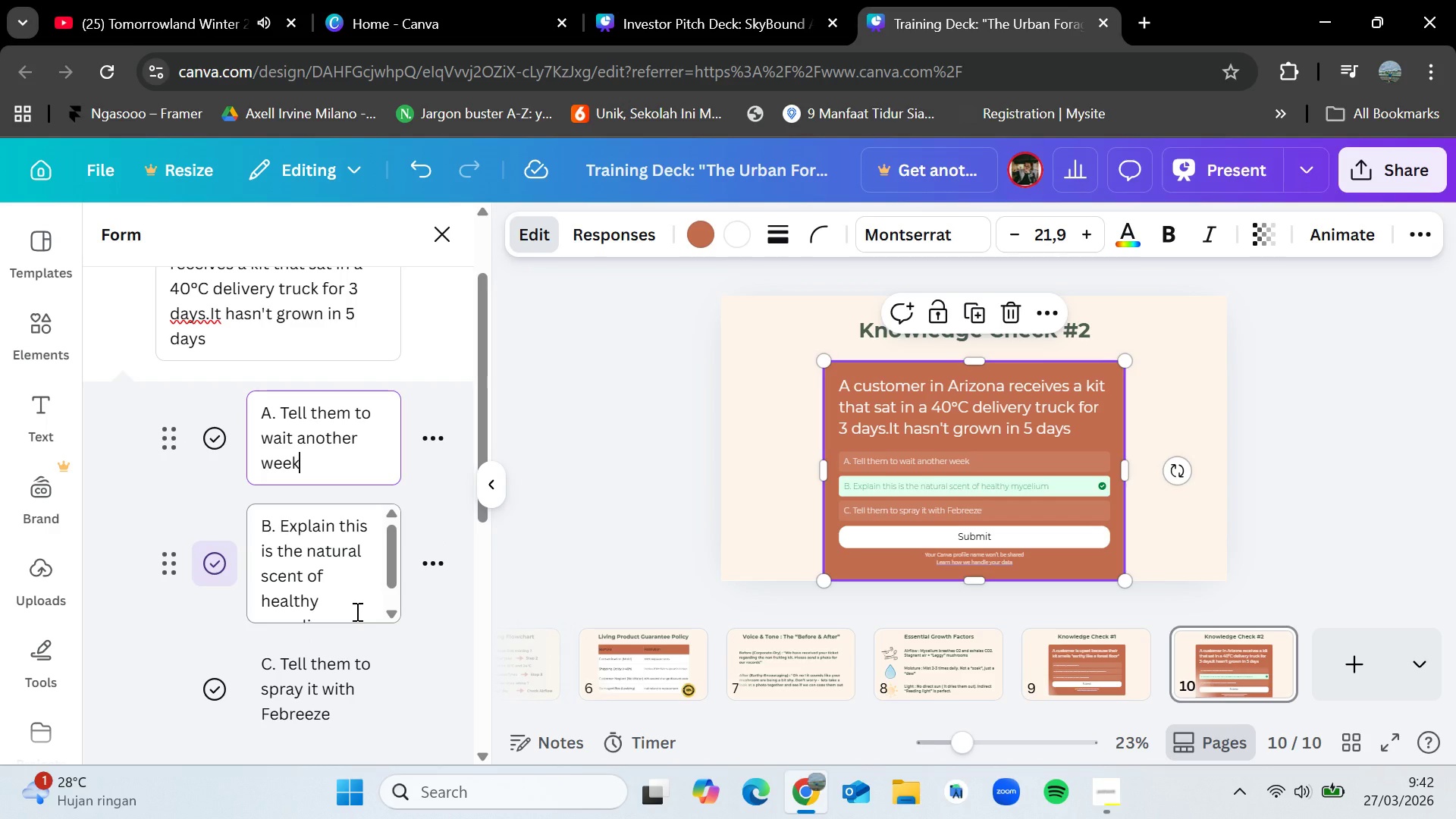 
wait(5.01)
 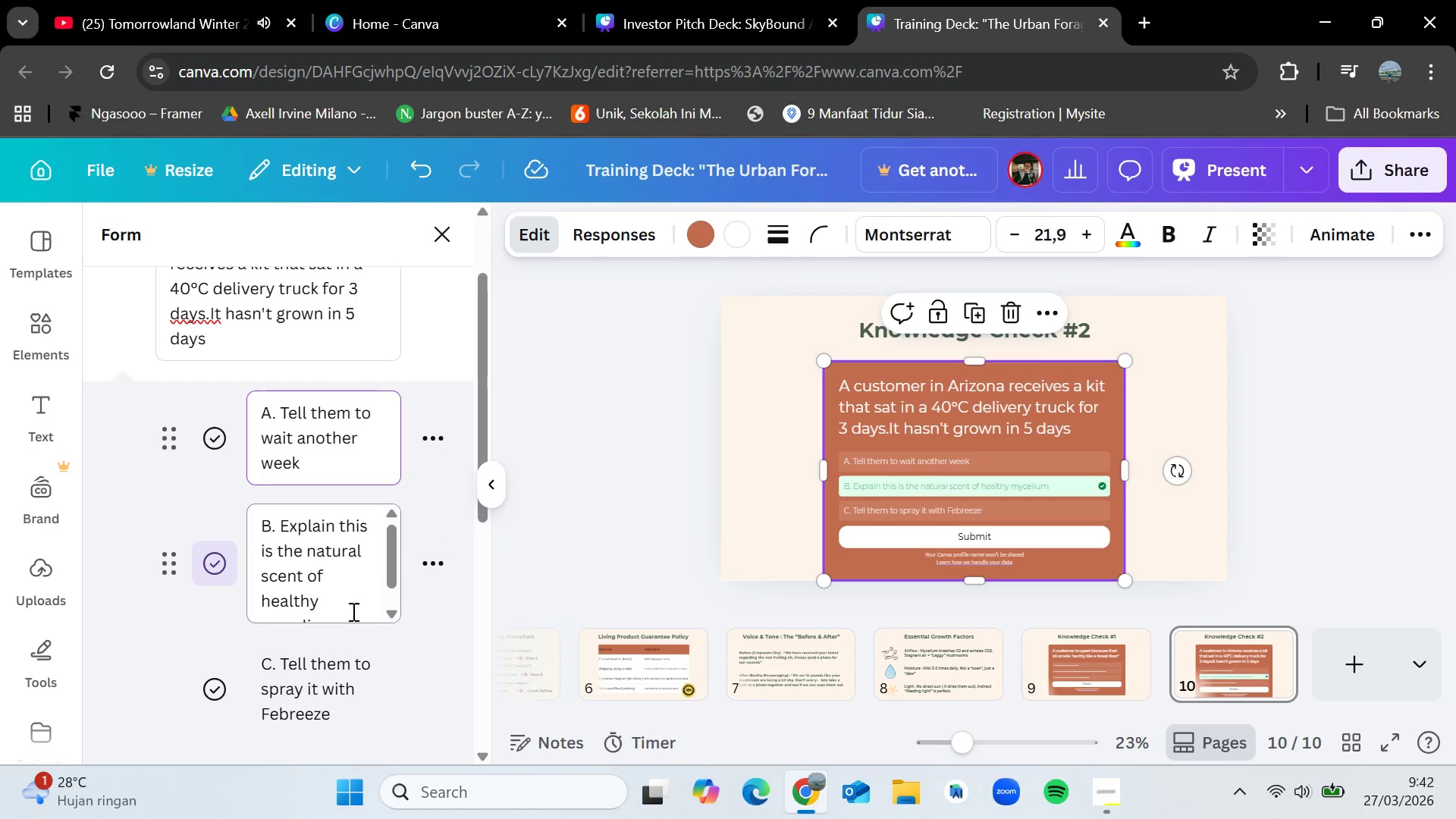 
left_click_drag(start_coordinate=[350, 602], to_coordinate=[282, 516])
 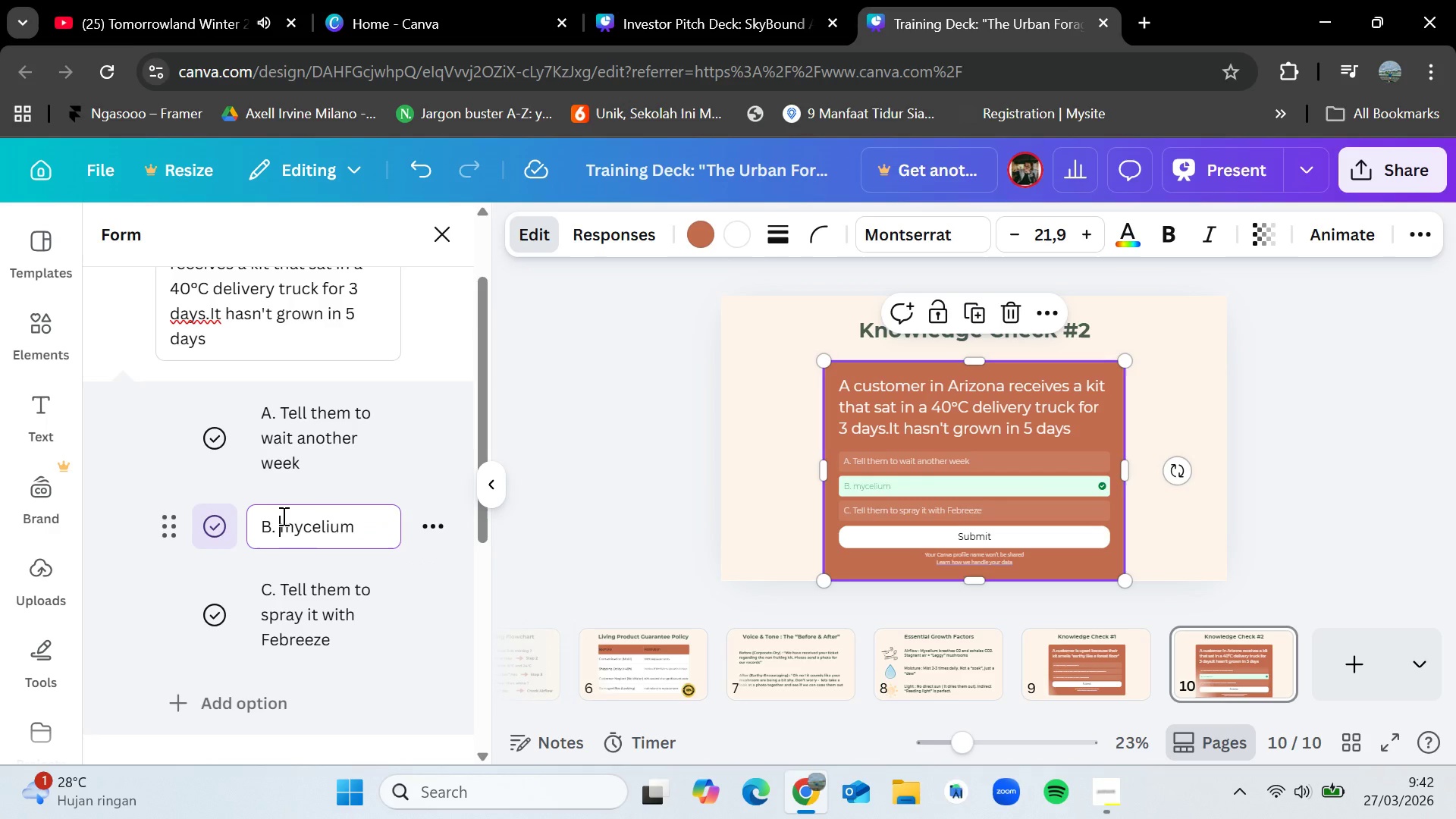 
key(Backspace)
 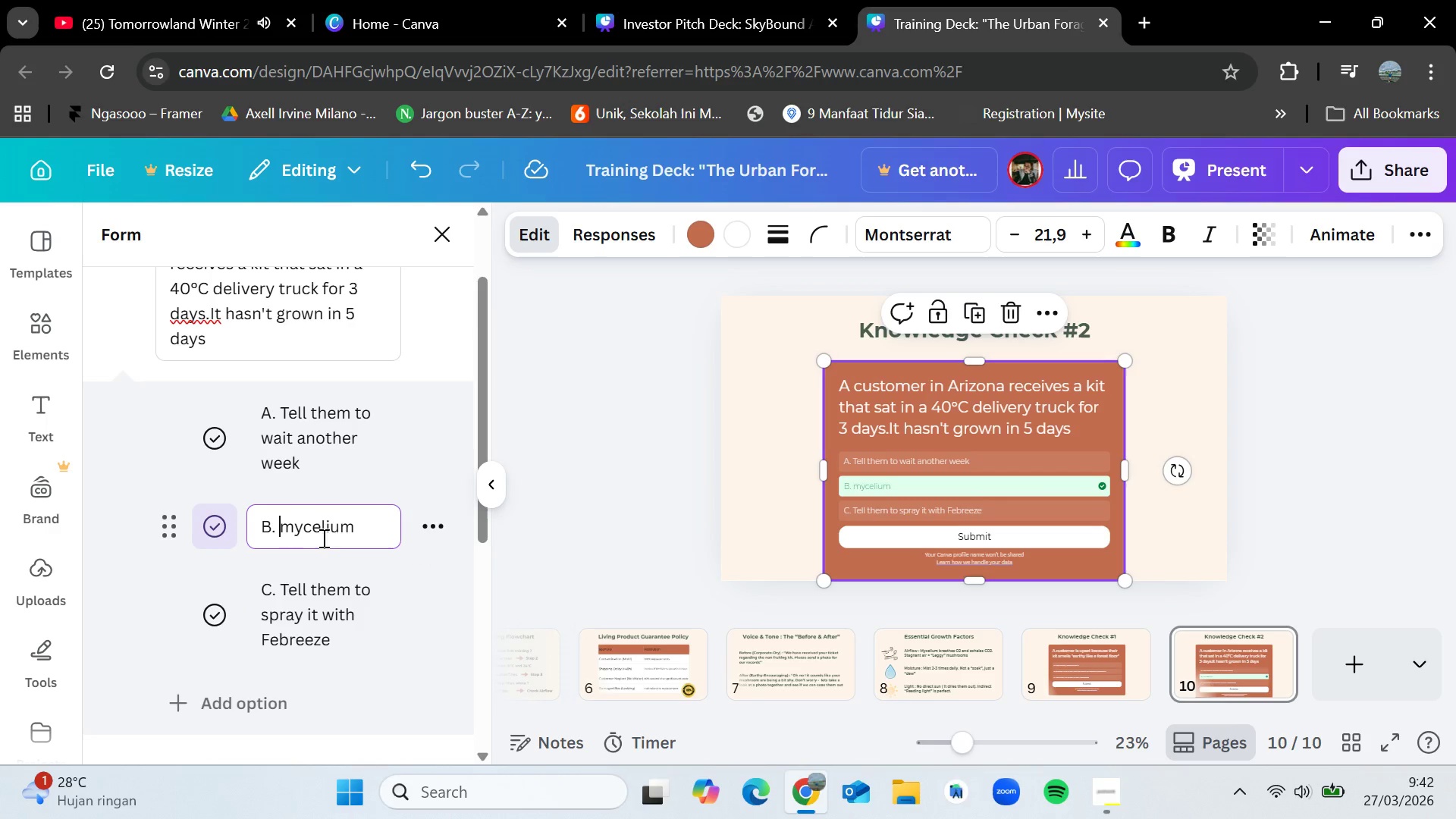 
left_click_drag(start_coordinate=[355, 525], to_coordinate=[287, 515])
 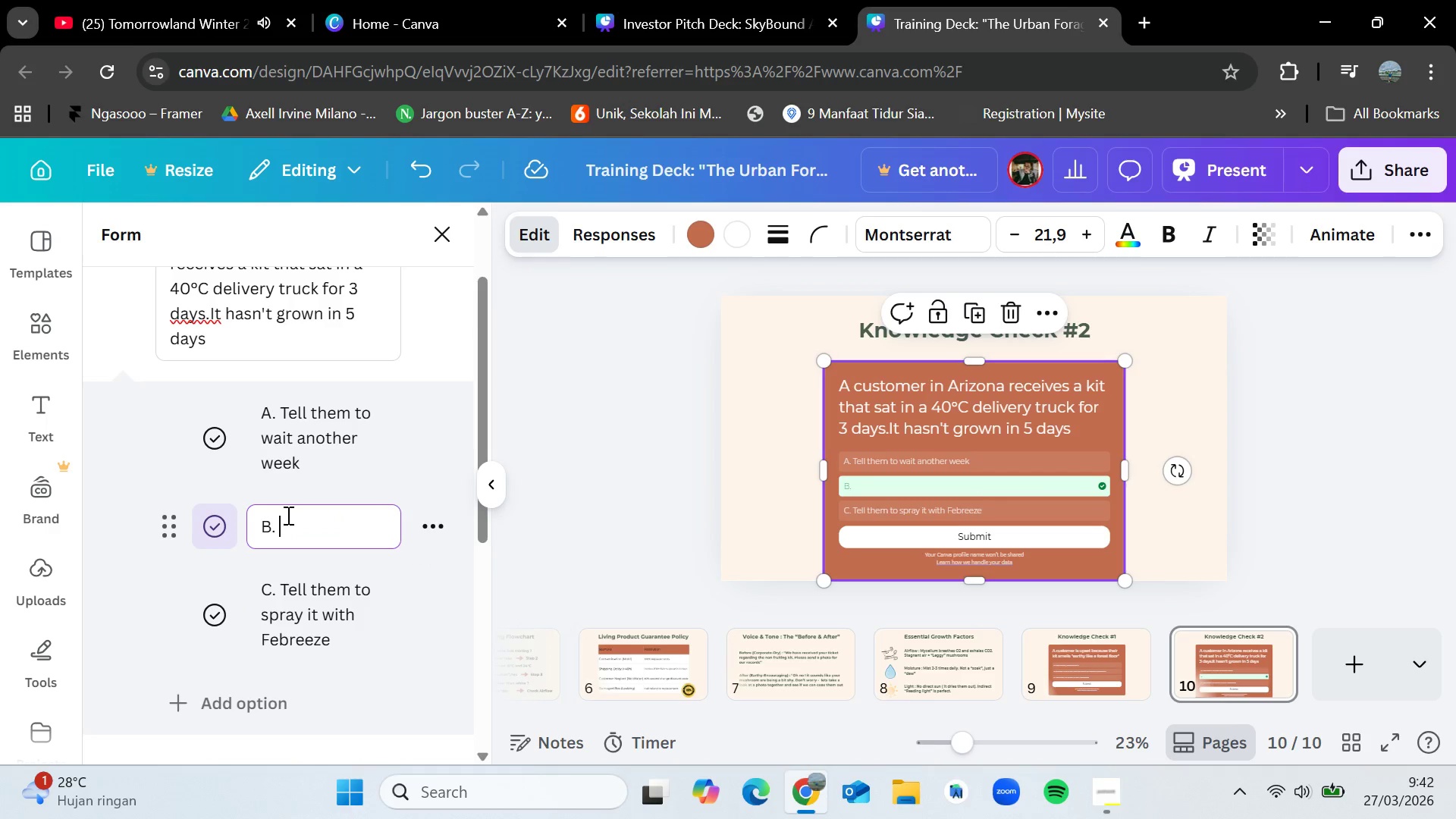 
key(Backspace)
type(Send an immidea)
key(Backspace)
key(Backspace)
key(Backspace)
 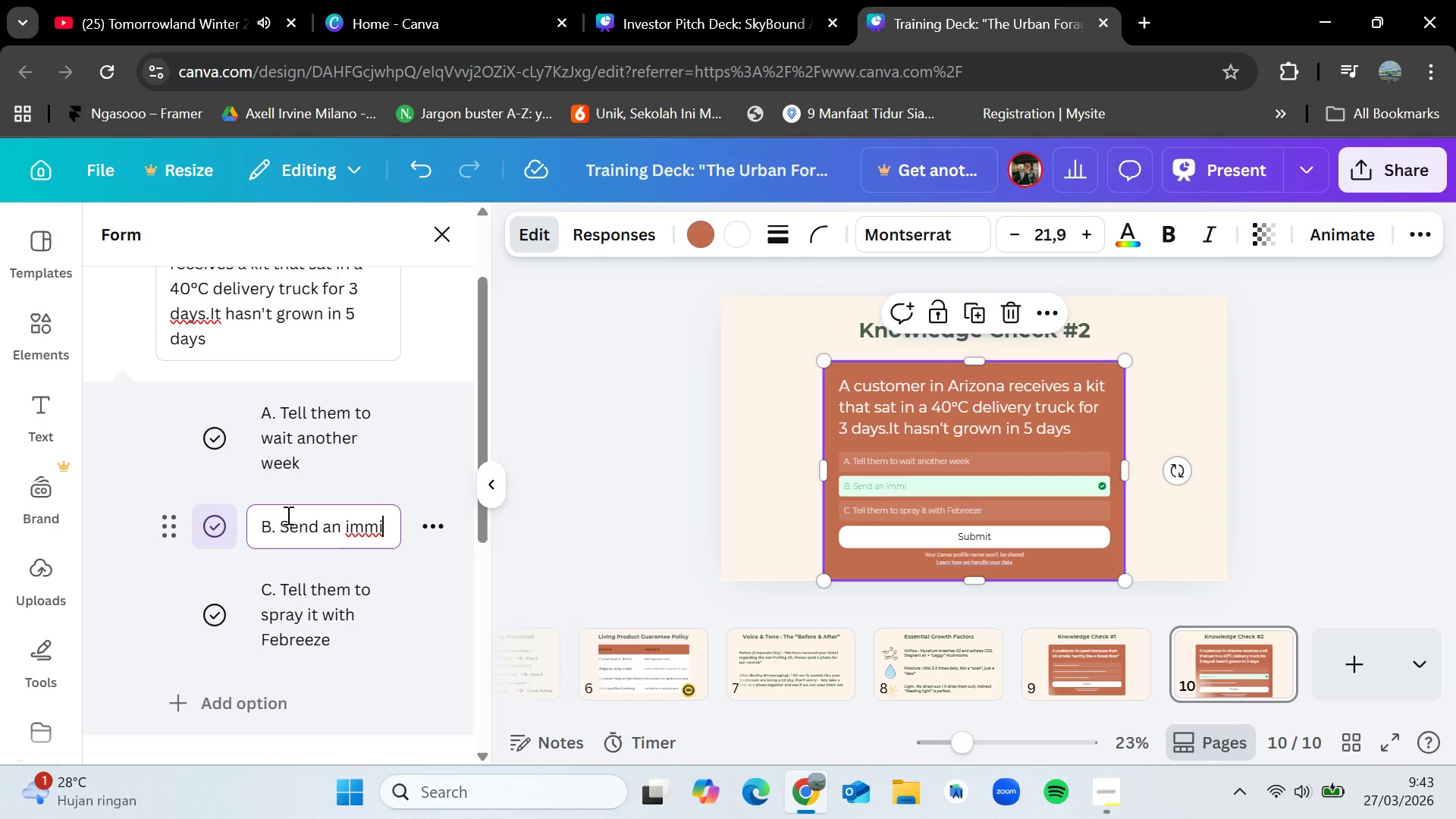 
key(Backspace)
type(ediate replacement due to the "48 H)
key(Backspace)
key(Backspace)
type(H shipping windows)
key(Backspace)
type(" violation)
 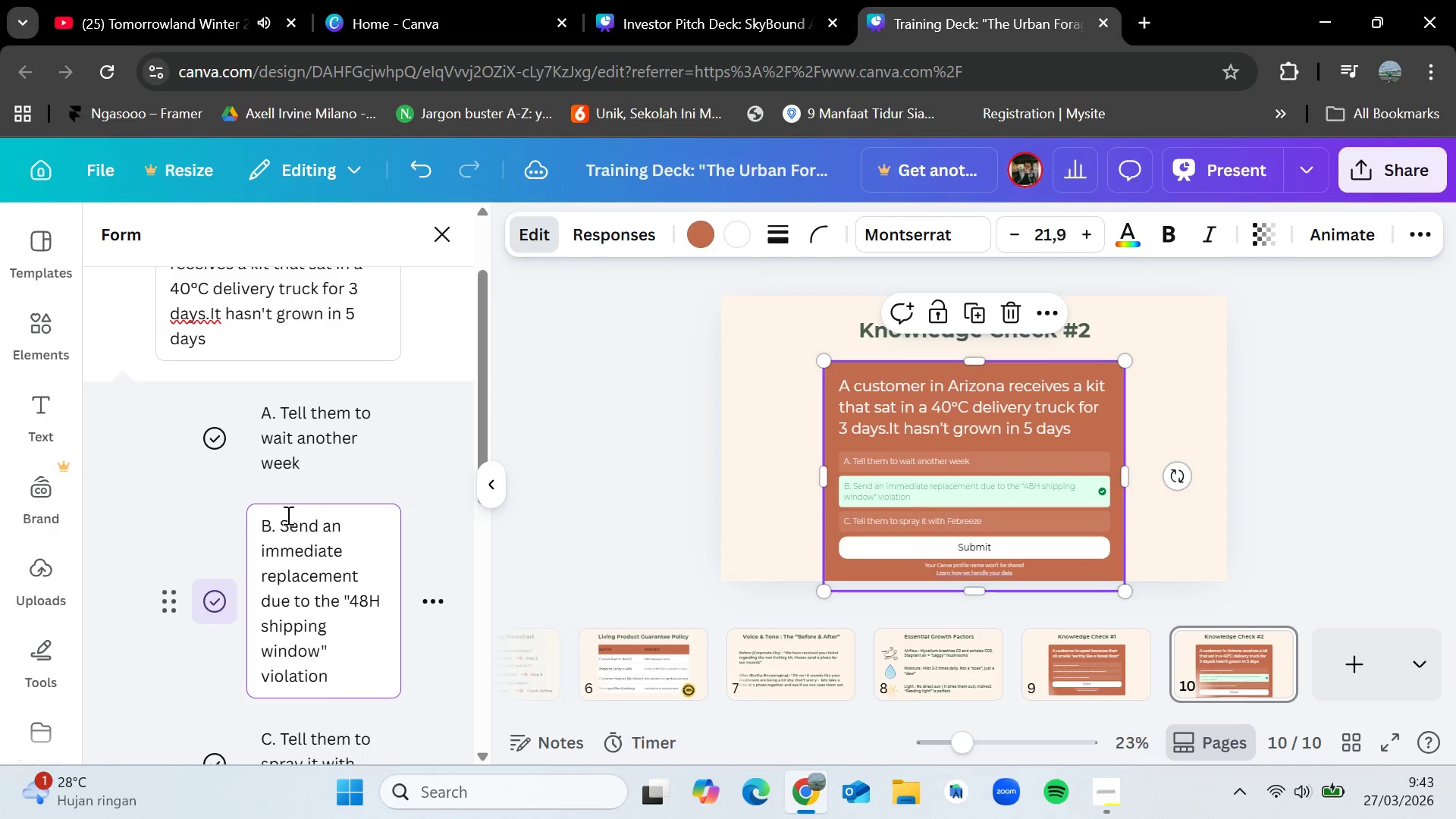 
scroll: coordinate [287, 515], scroll_direction: down, amount: 2.0
 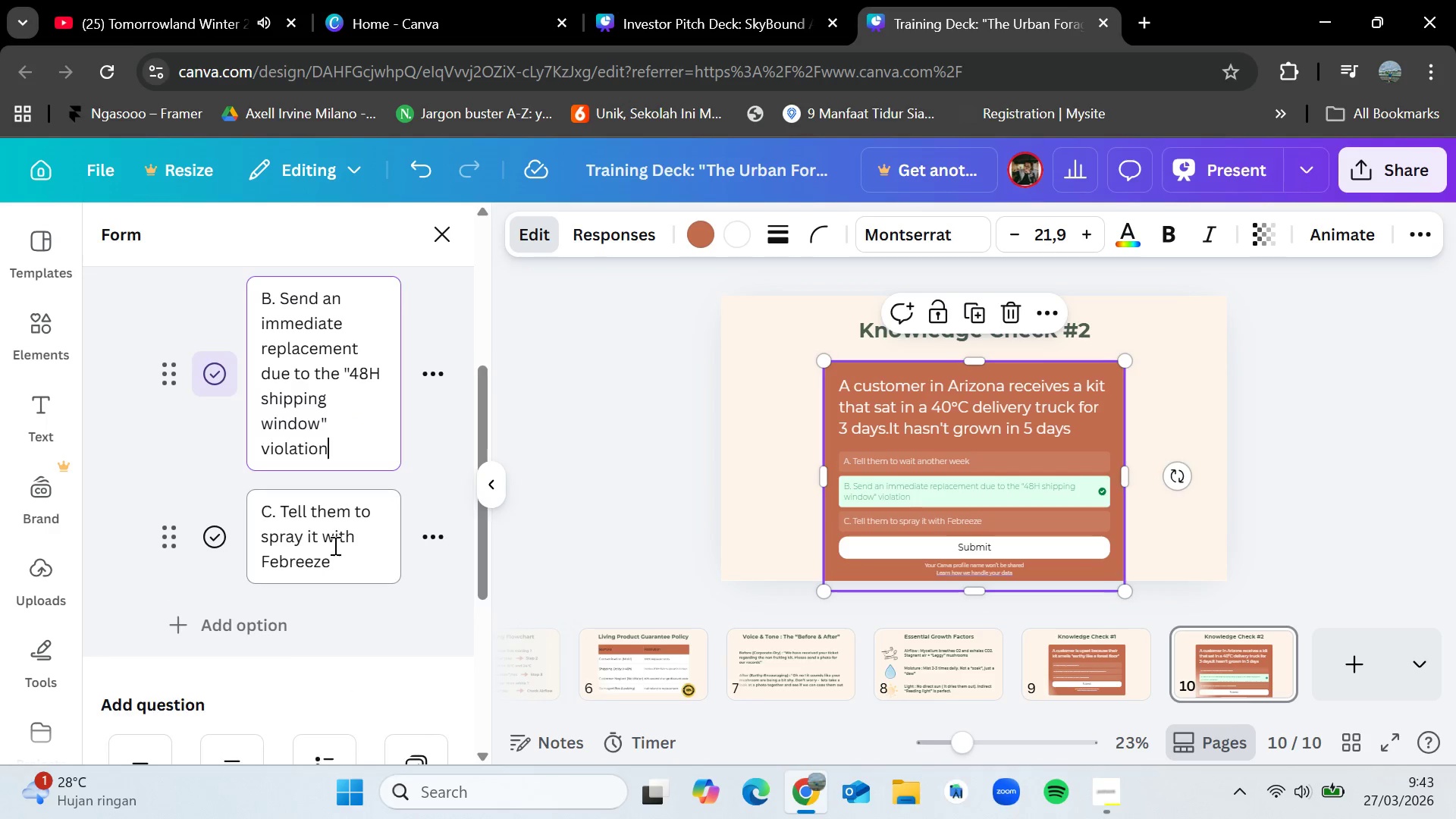 
left_click([334, 545])
 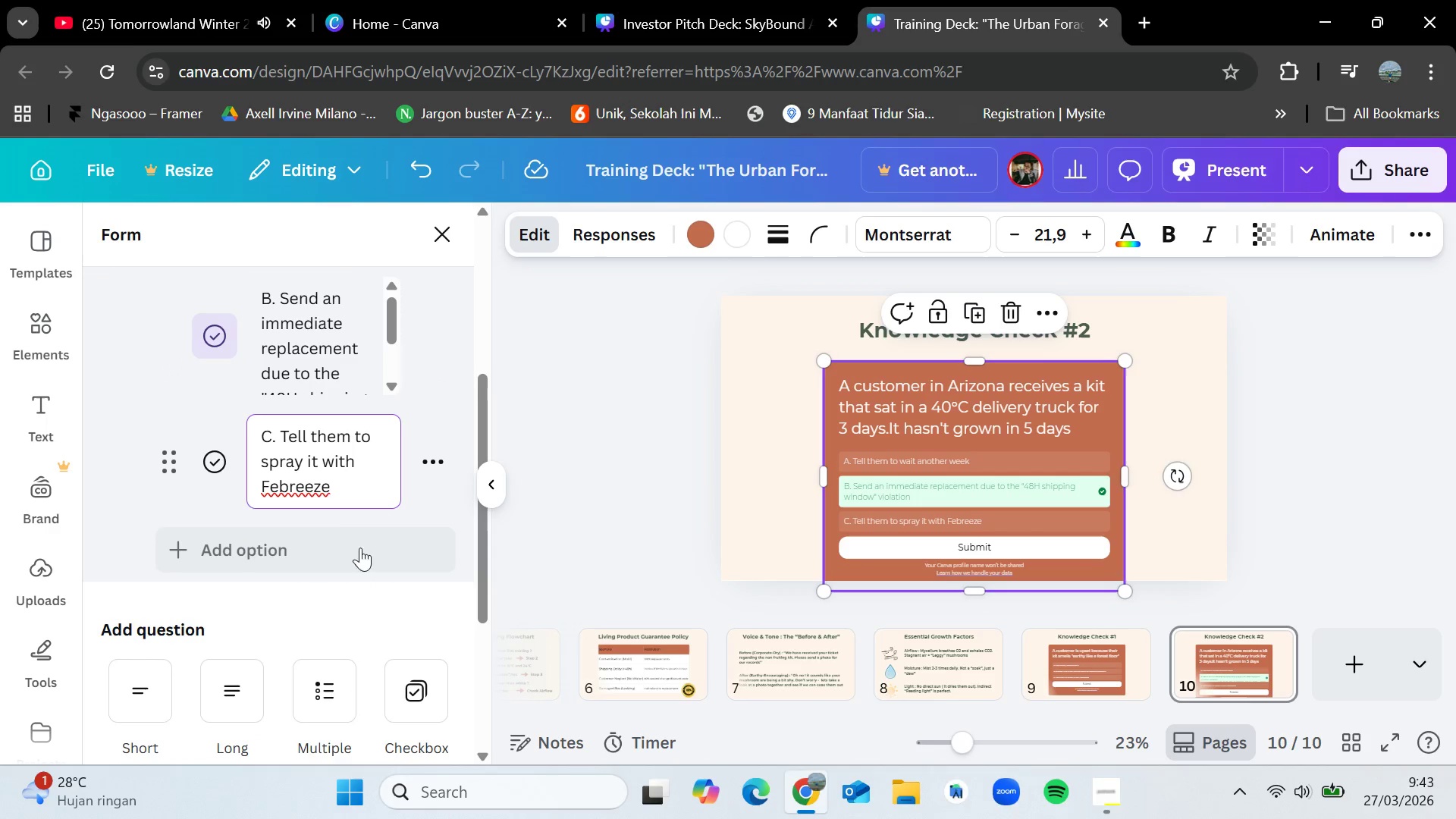 
left_click_drag(start_coordinate=[351, 488], to_coordinate=[281, 431])
 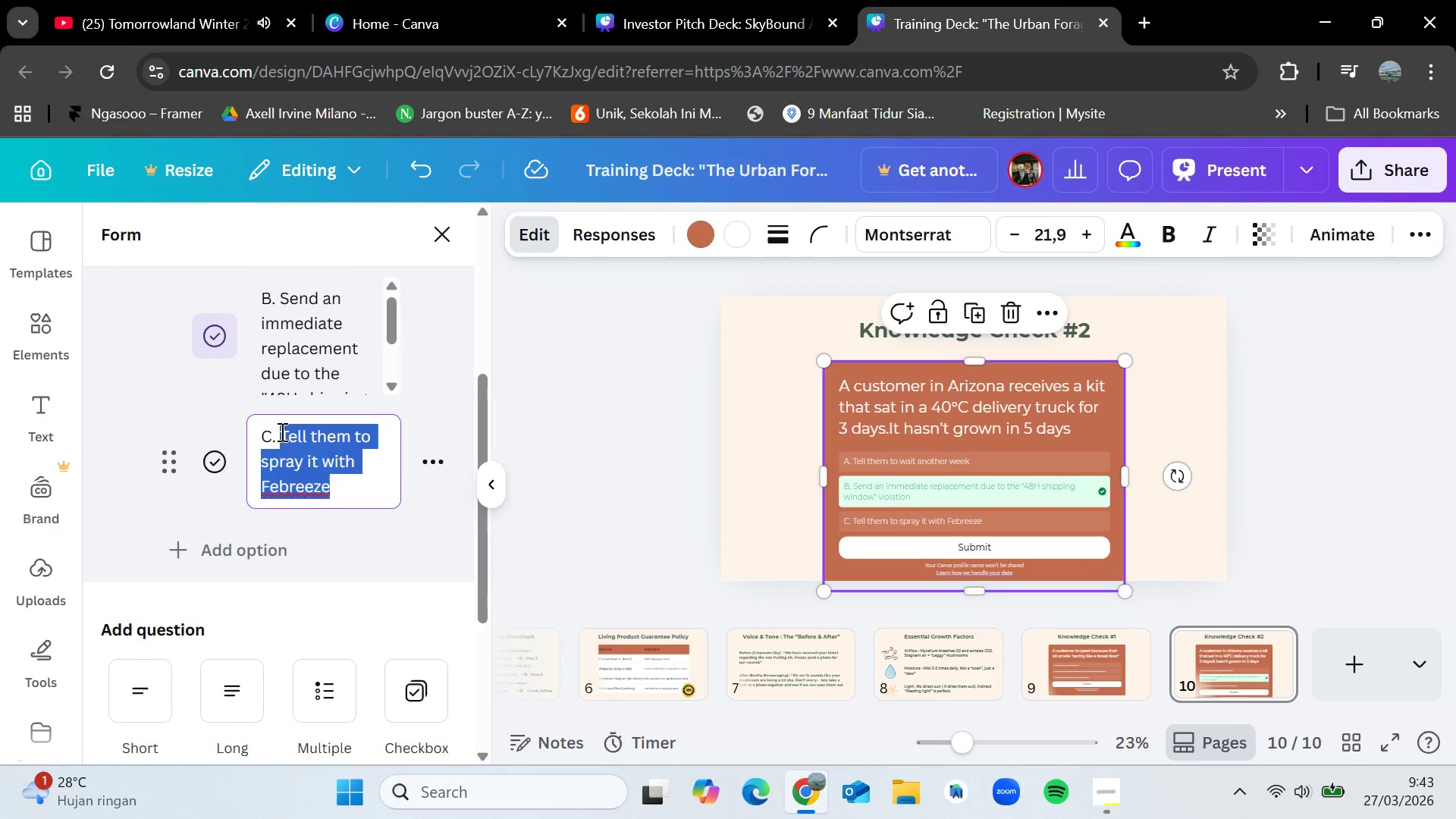 
key(Backslash)
 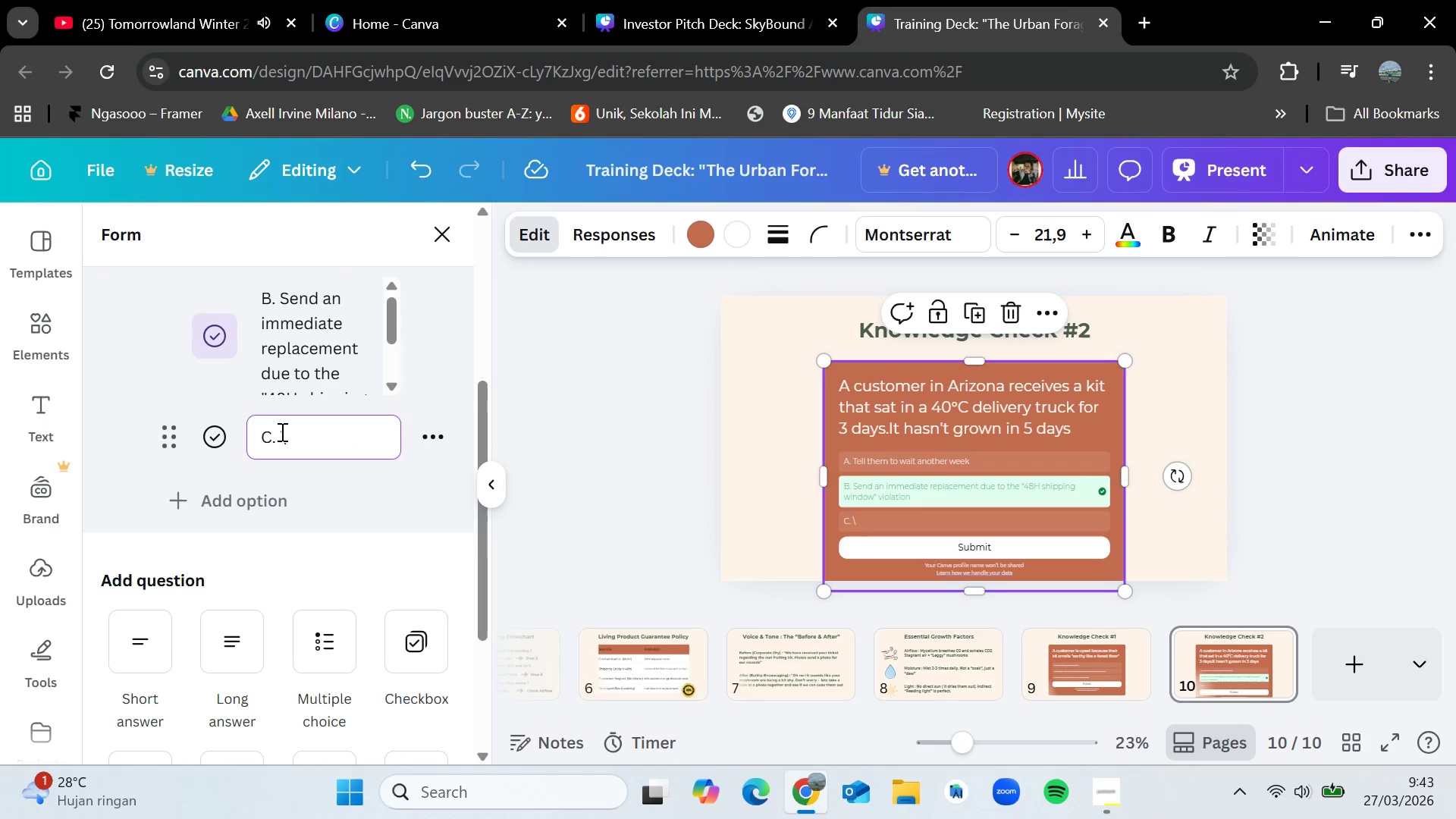 
key(Backspace)
 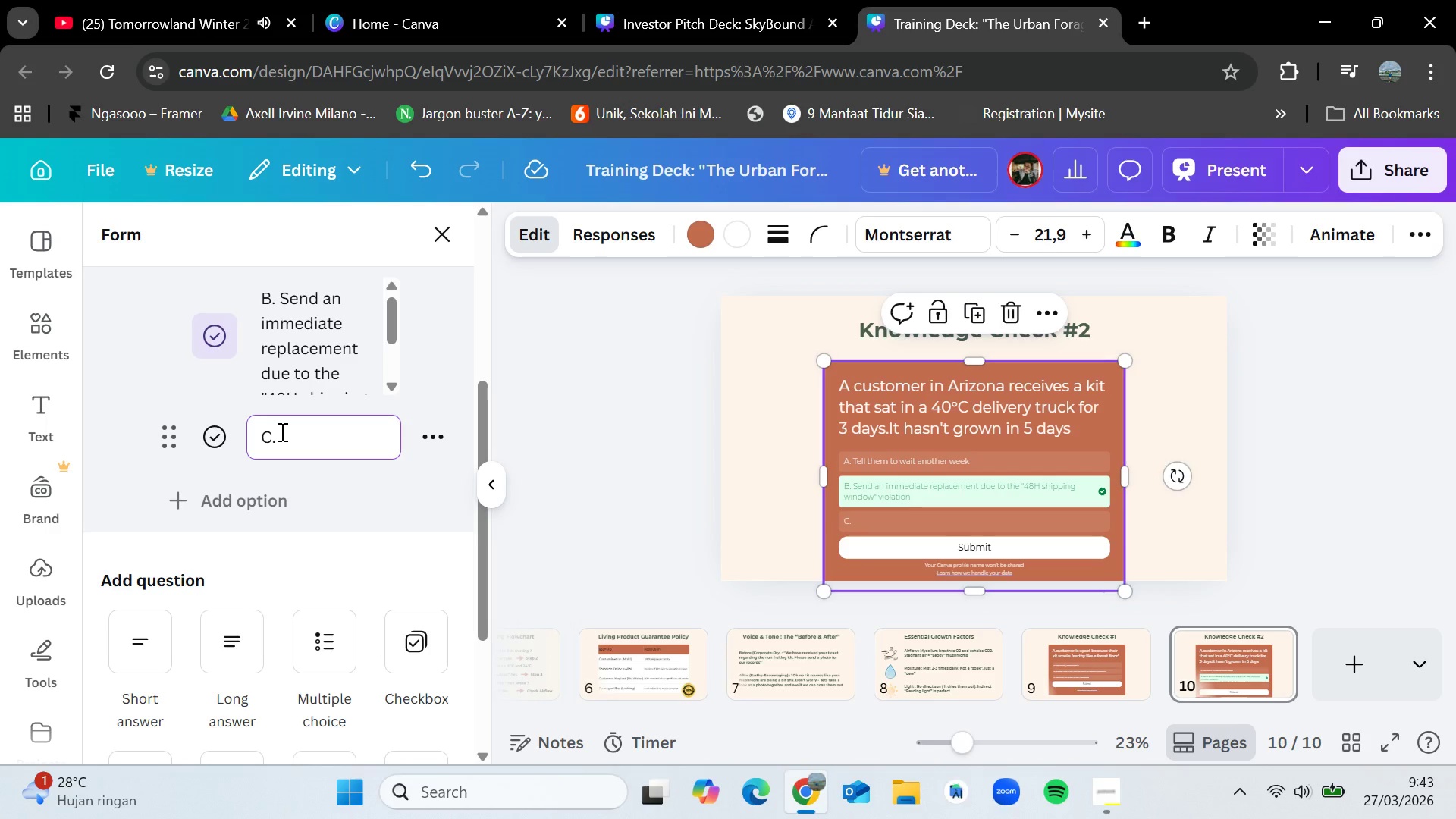 
wait(5.48)
 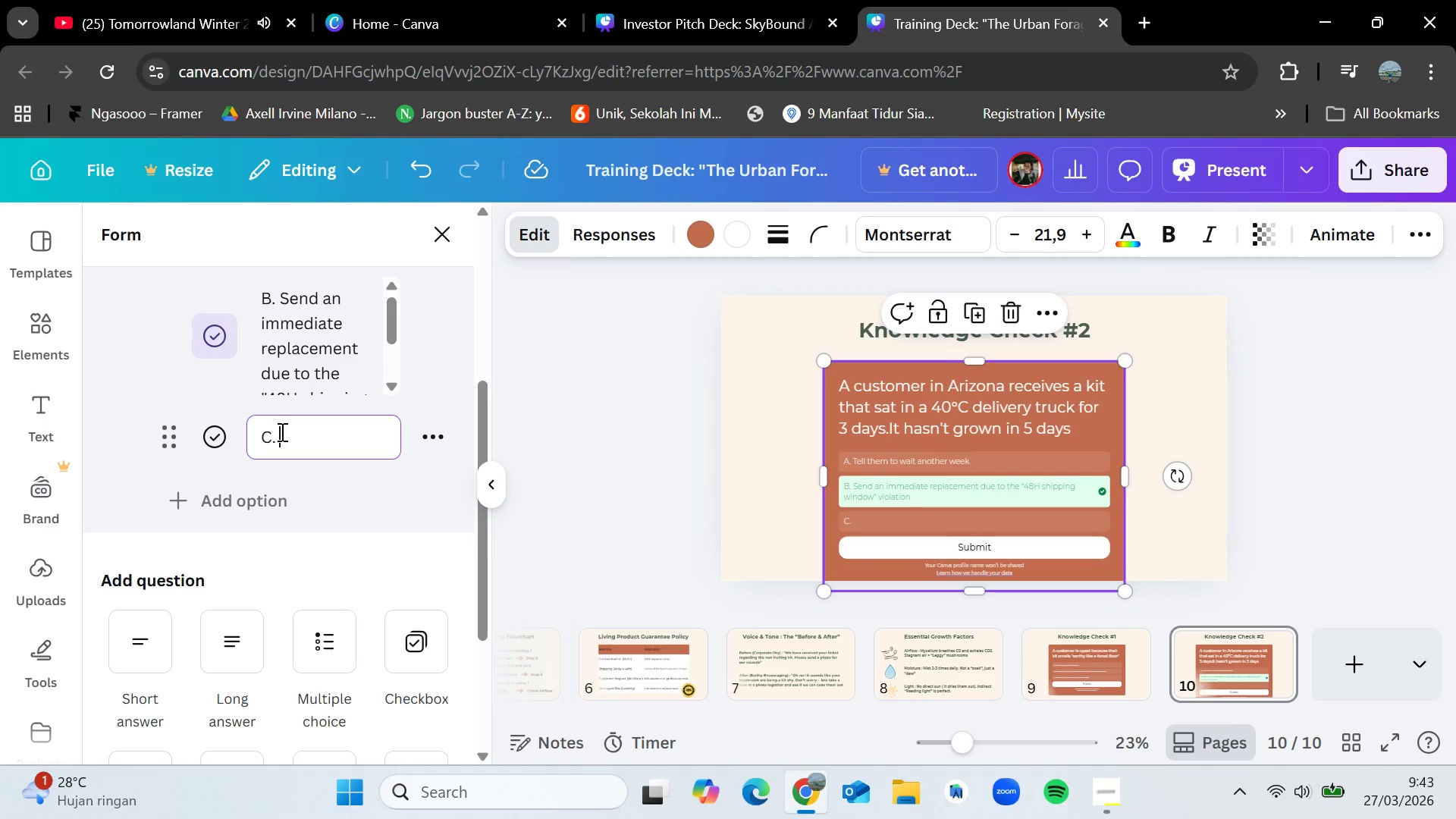 
type(Nothing)
 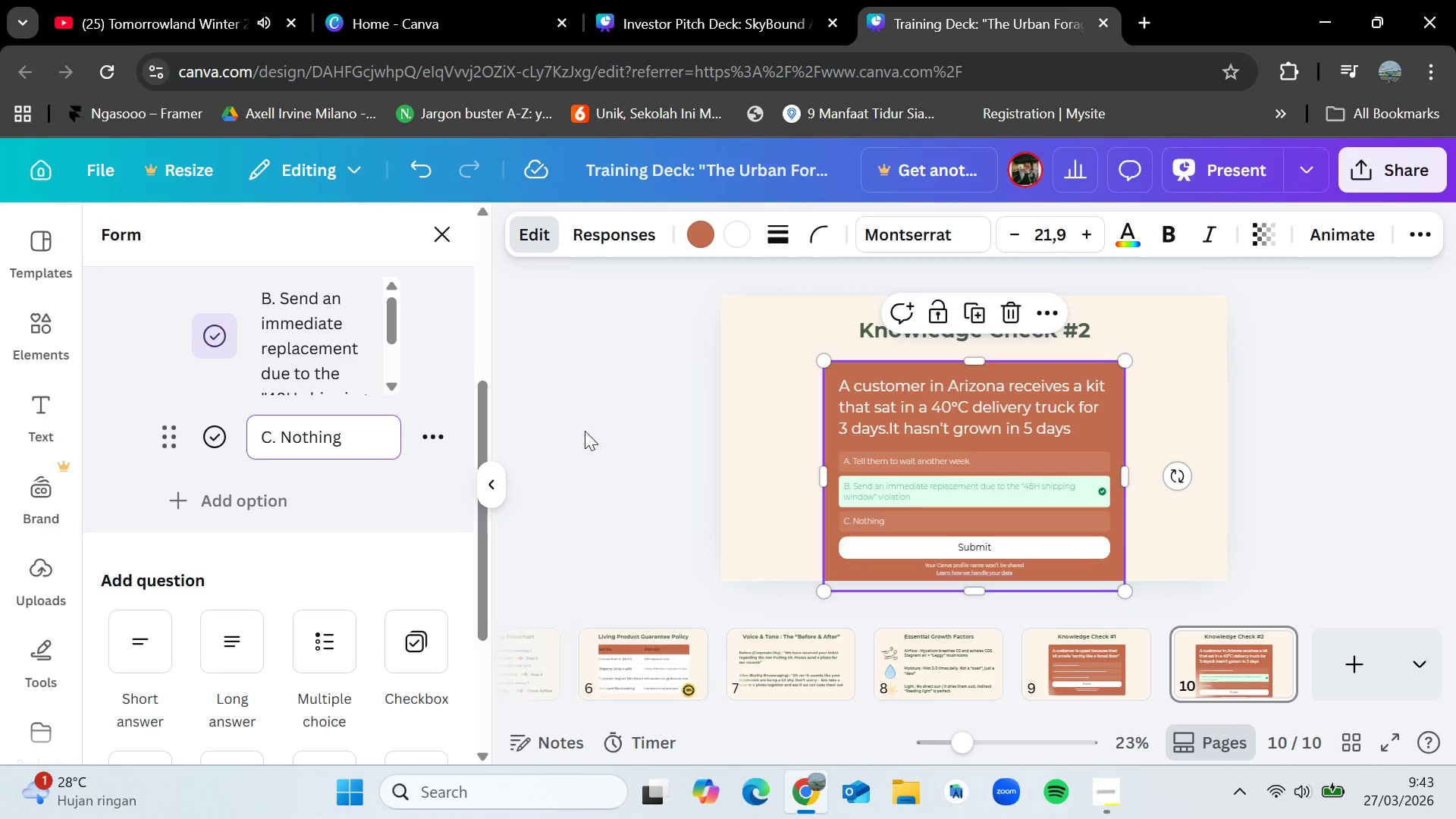 
left_click([586, 431])
 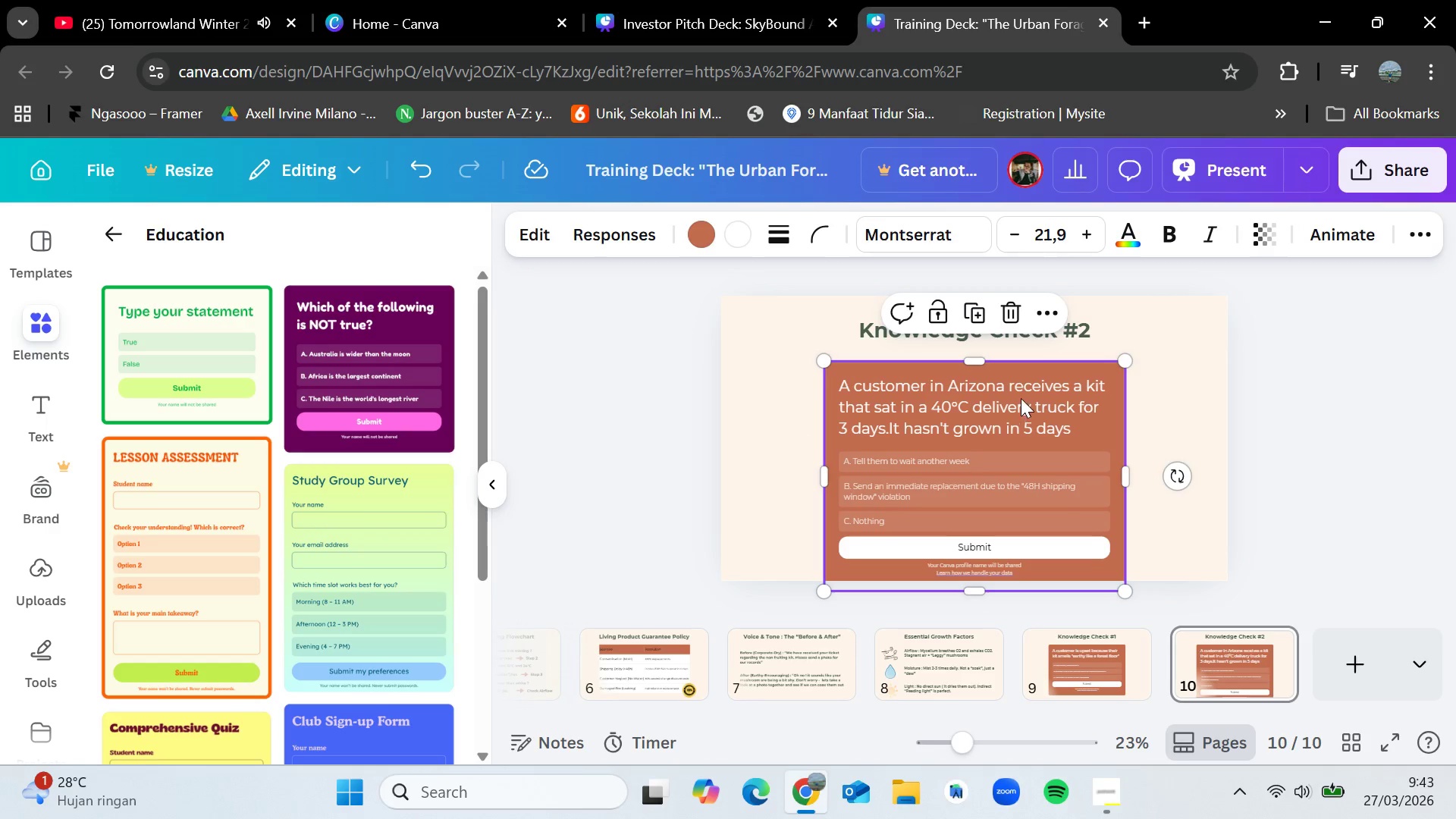 
left_click_drag(start_coordinate=[1021, 398], to_coordinate=[1020, 388])
 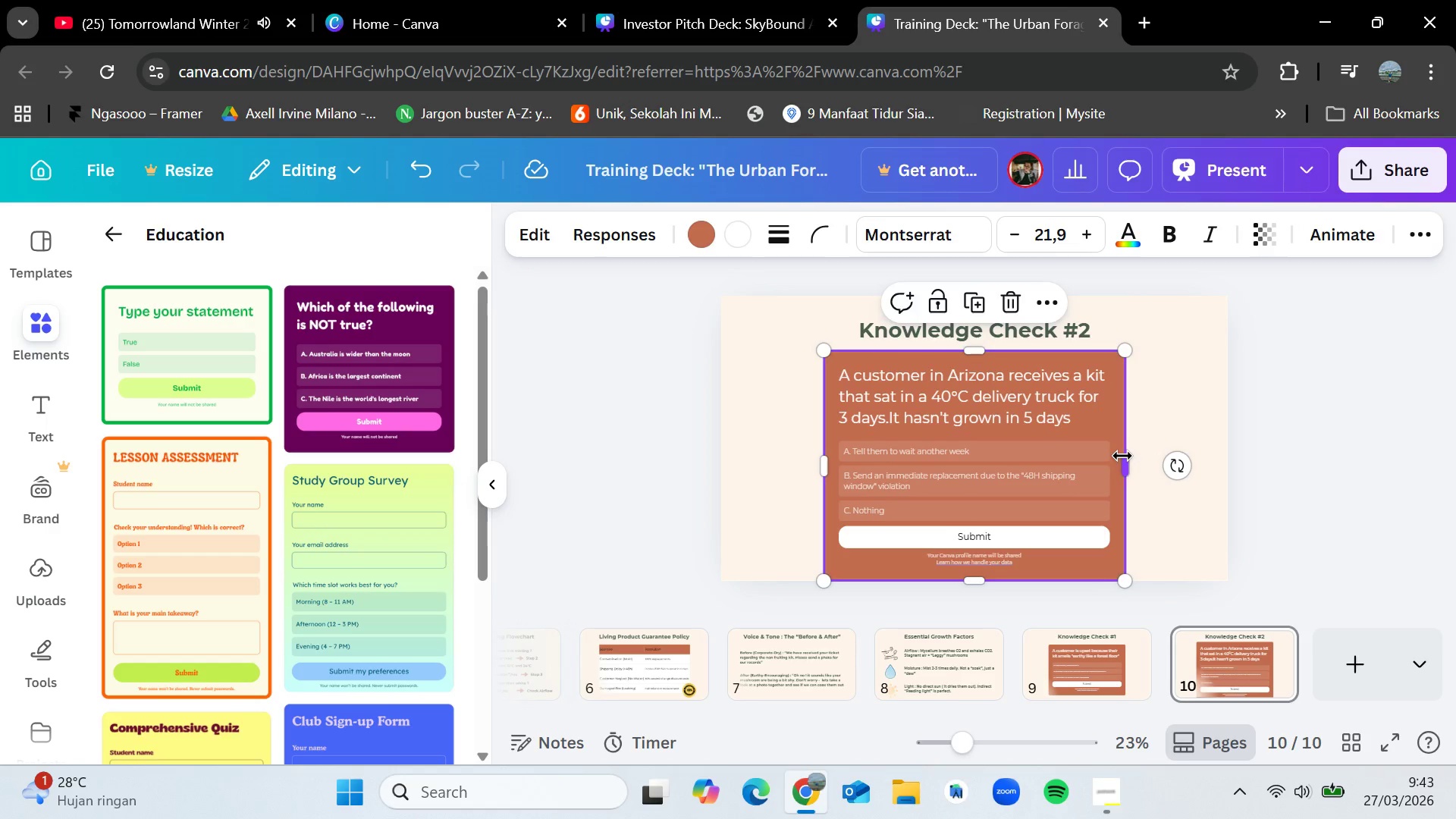 
left_click_drag(start_coordinate=[1122, 456], to_coordinate=[1206, 452])
 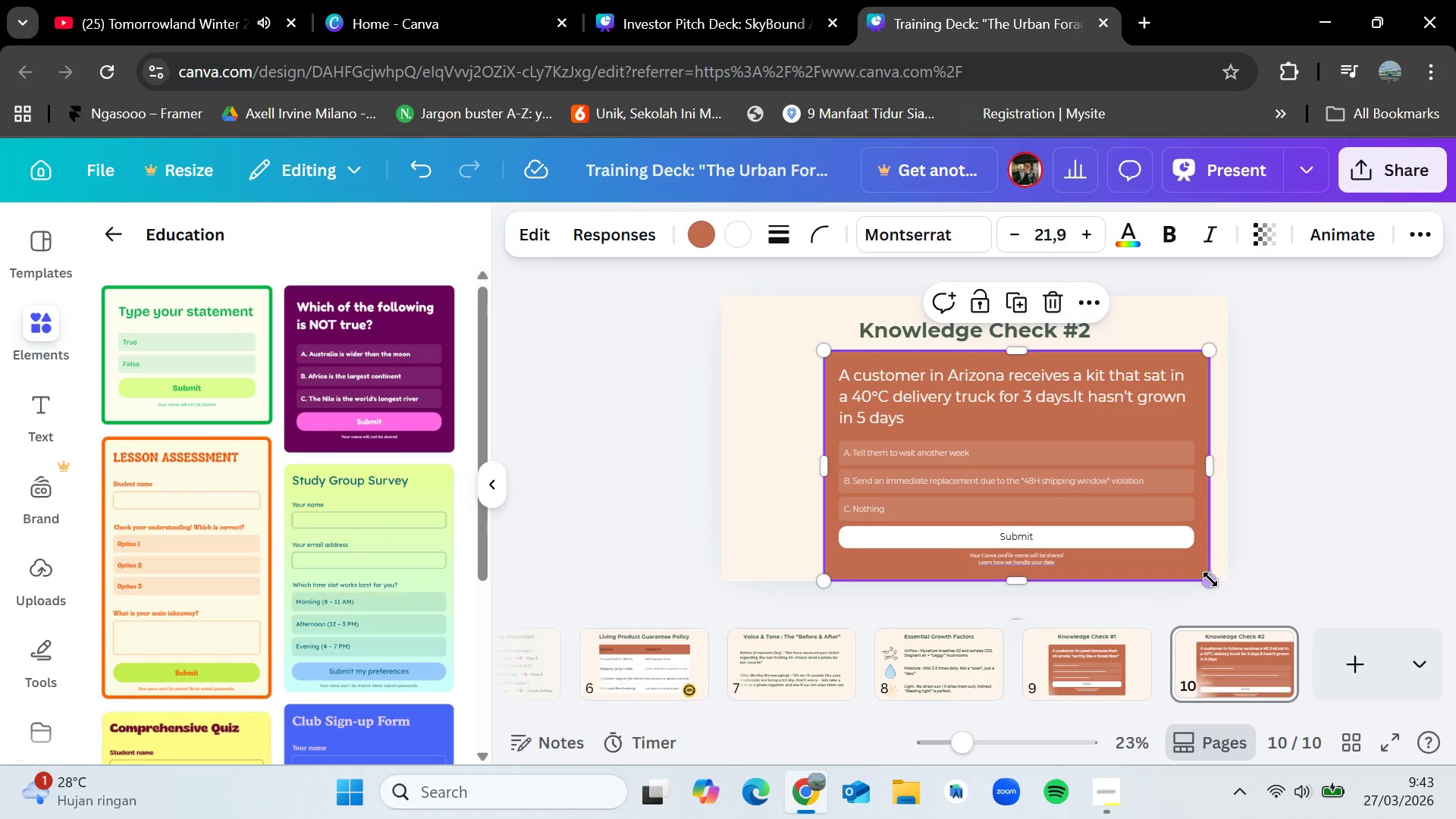 
left_click_drag(start_coordinate=[1211, 579], to_coordinate=[1166, 555])
 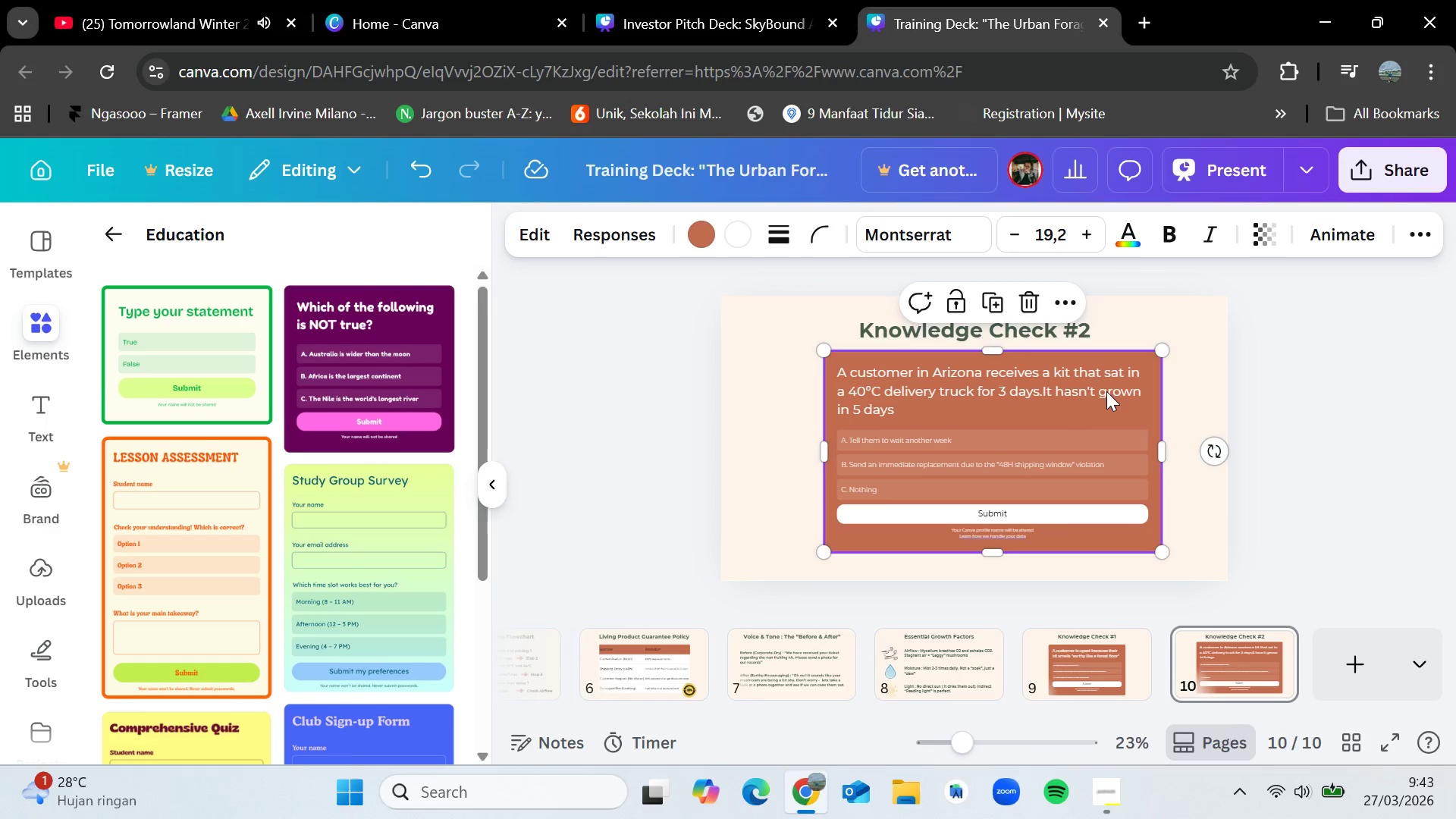 
left_click_drag(start_coordinate=[1106, 391], to_coordinate=[1092, 394])
 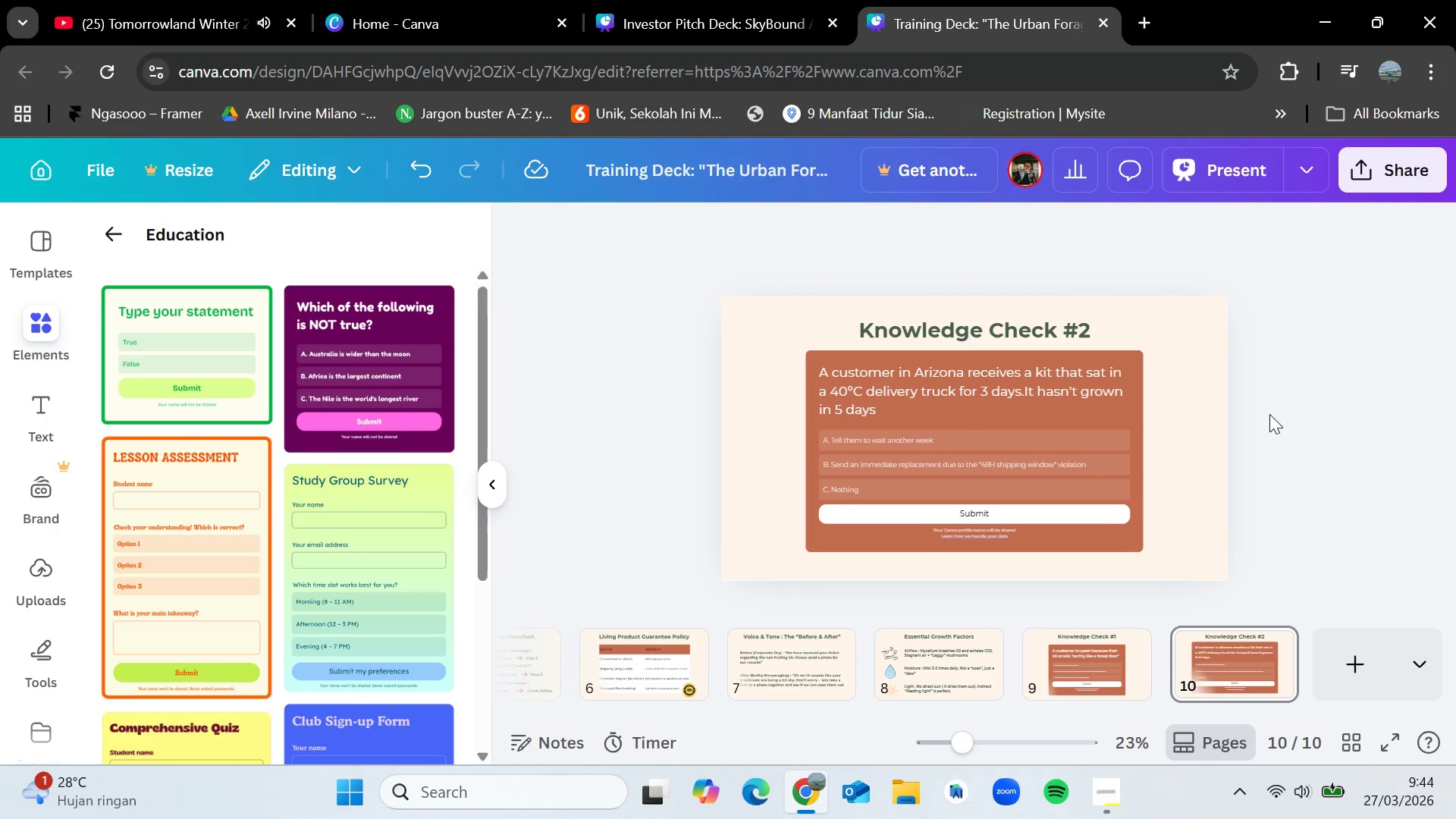 
left_click([1269, 414])
 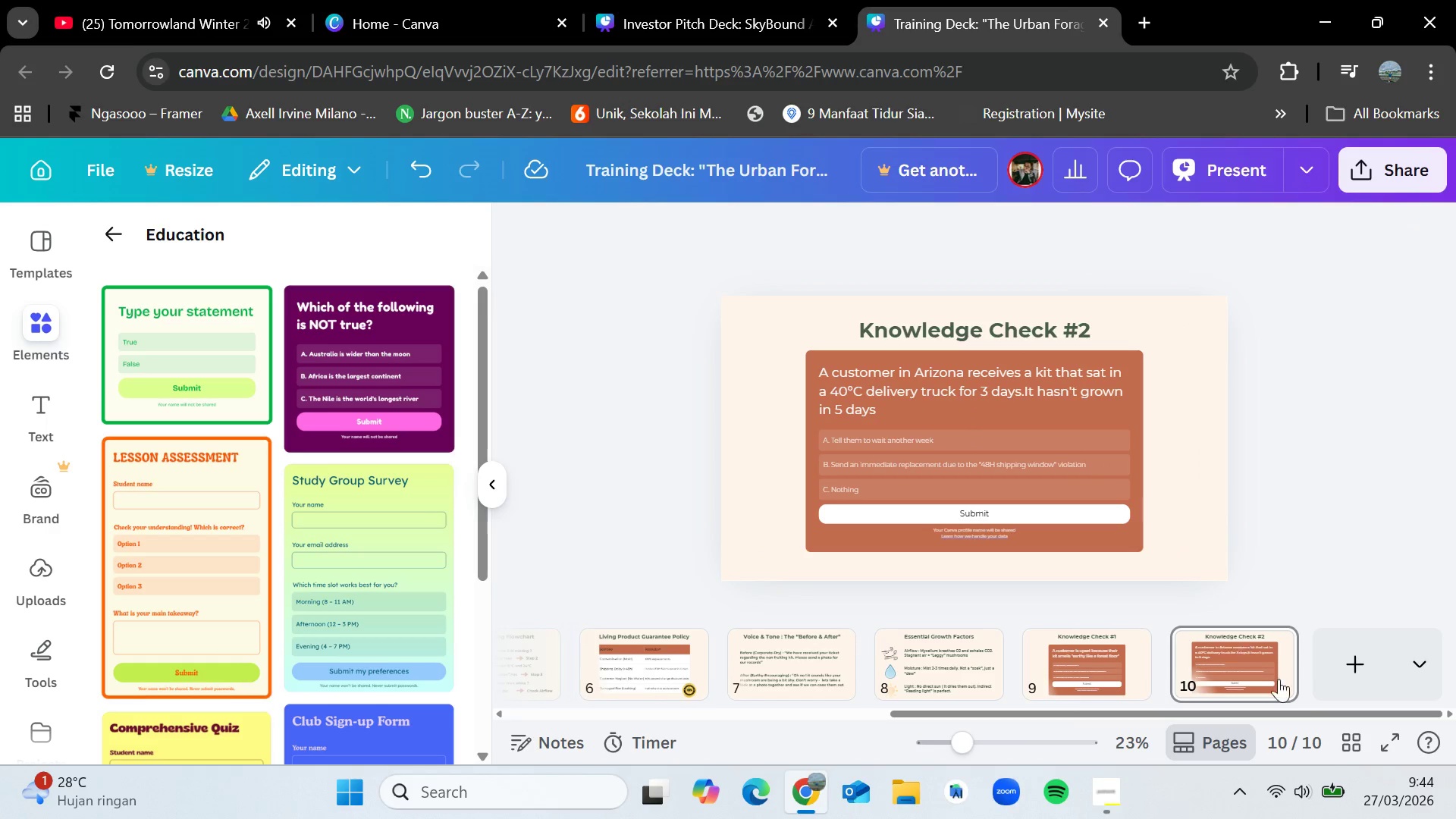 
left_click([1393, 736])
 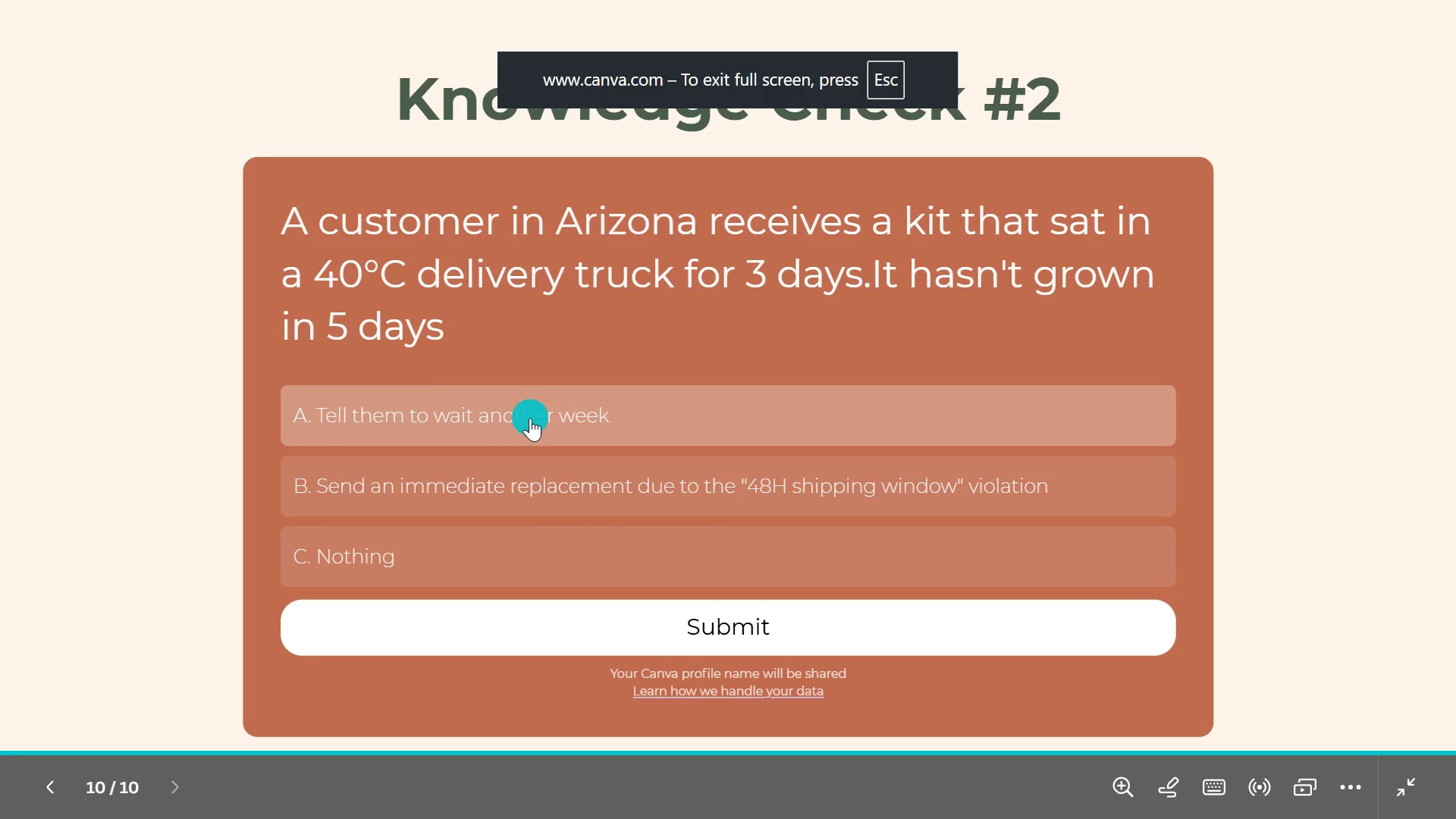 
left_click([522, 536])
 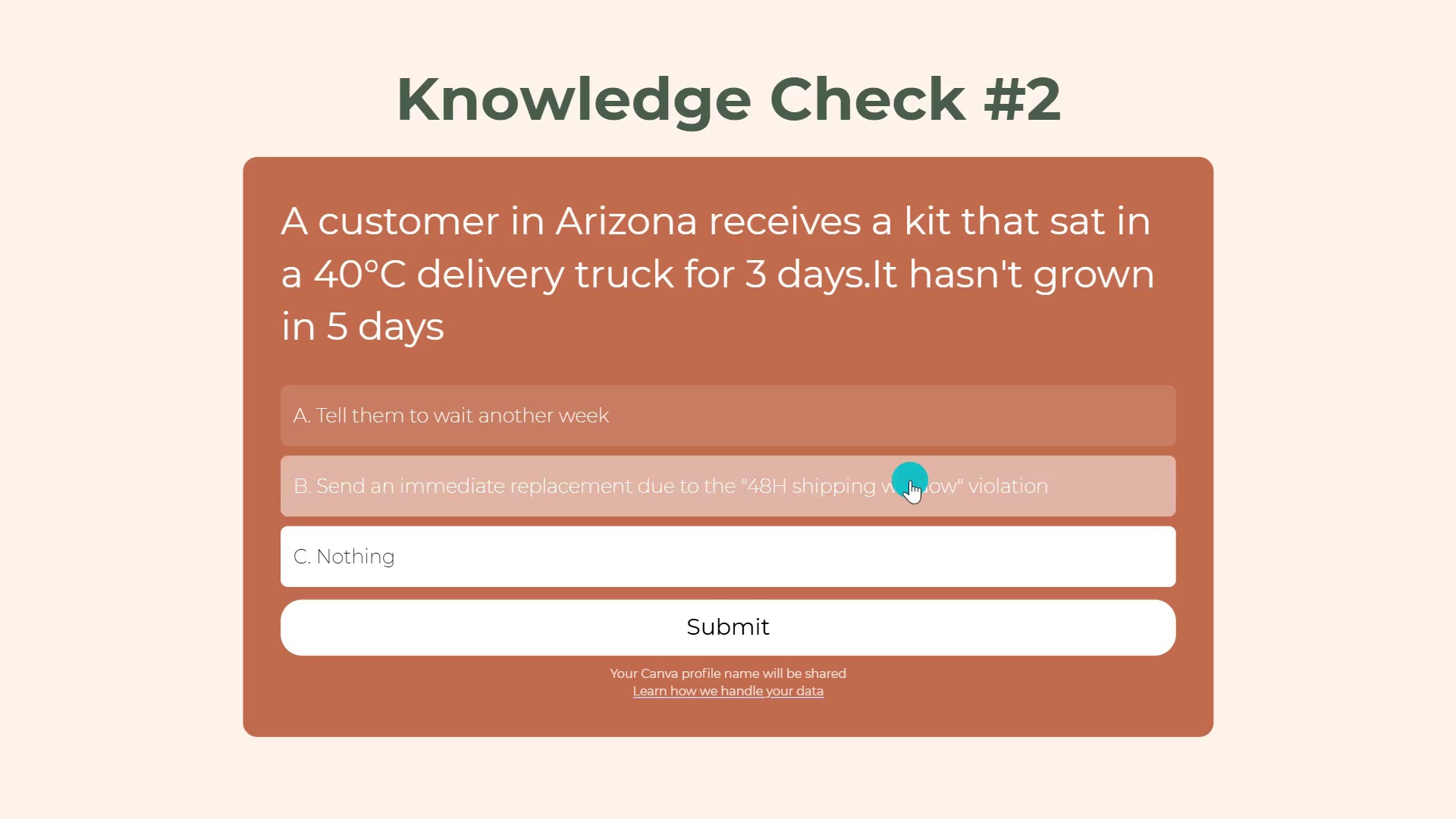 
double_click([910, 425])
 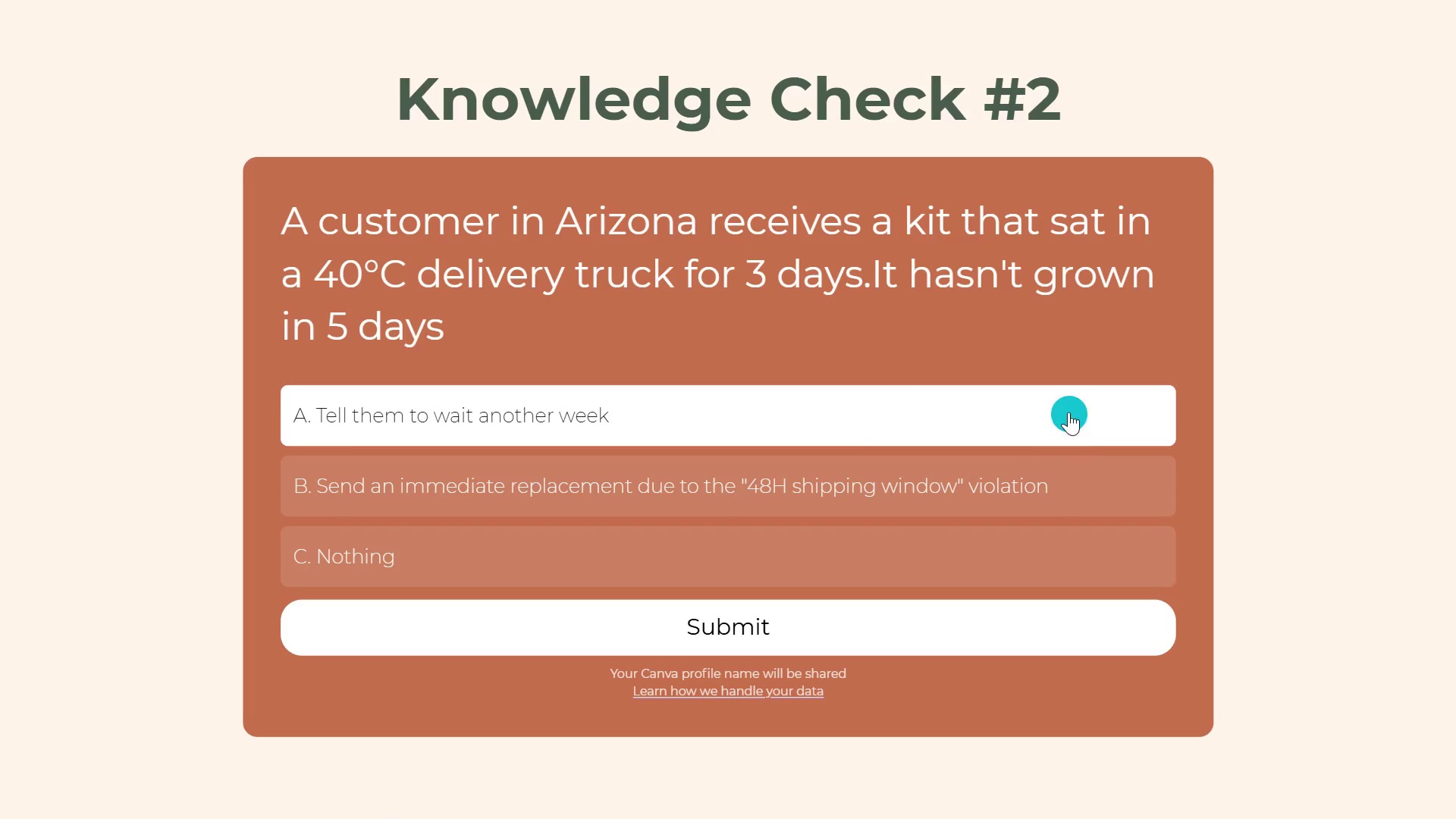 
left_click([1067, 410])
 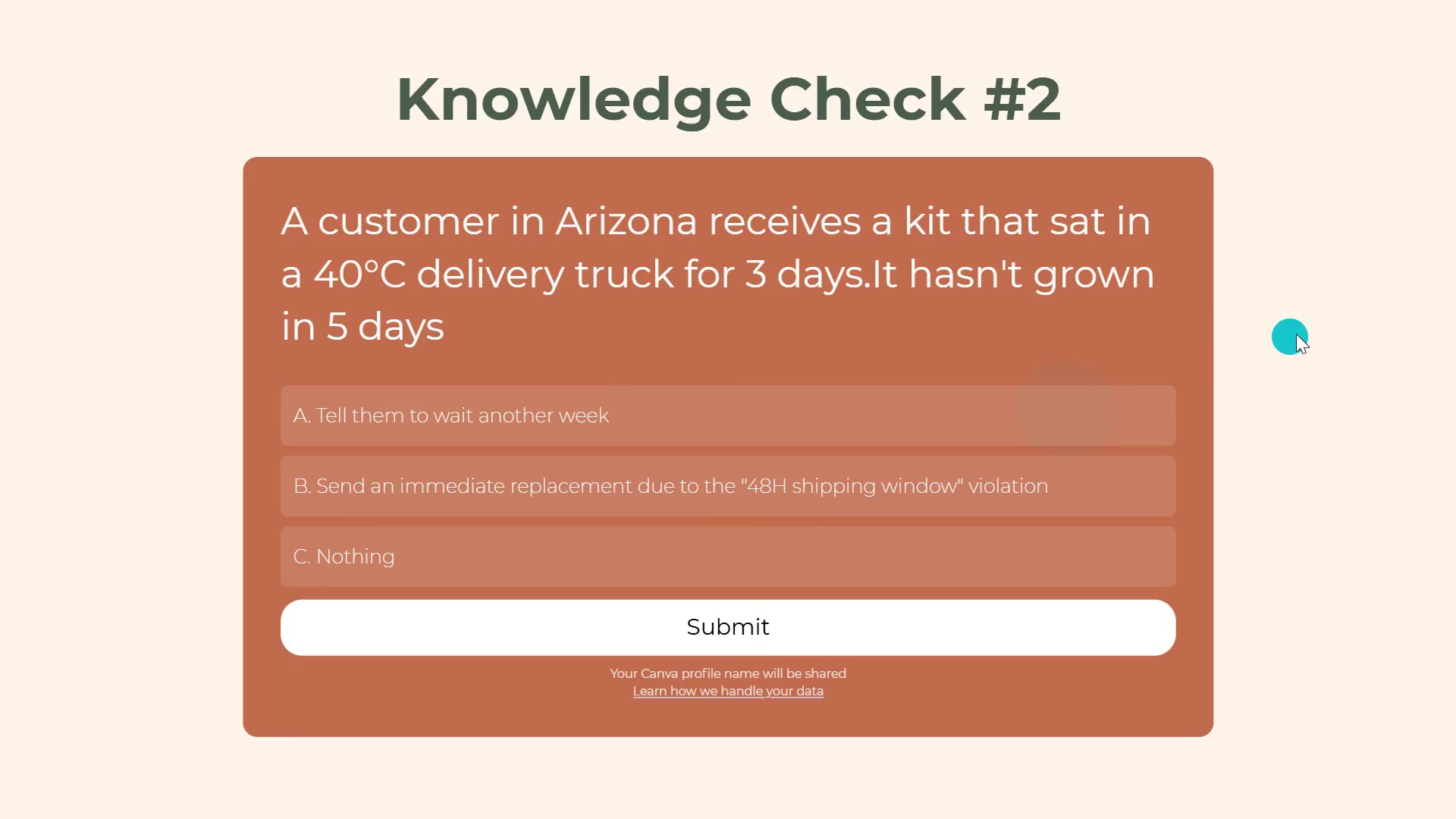 
key(Escape)
 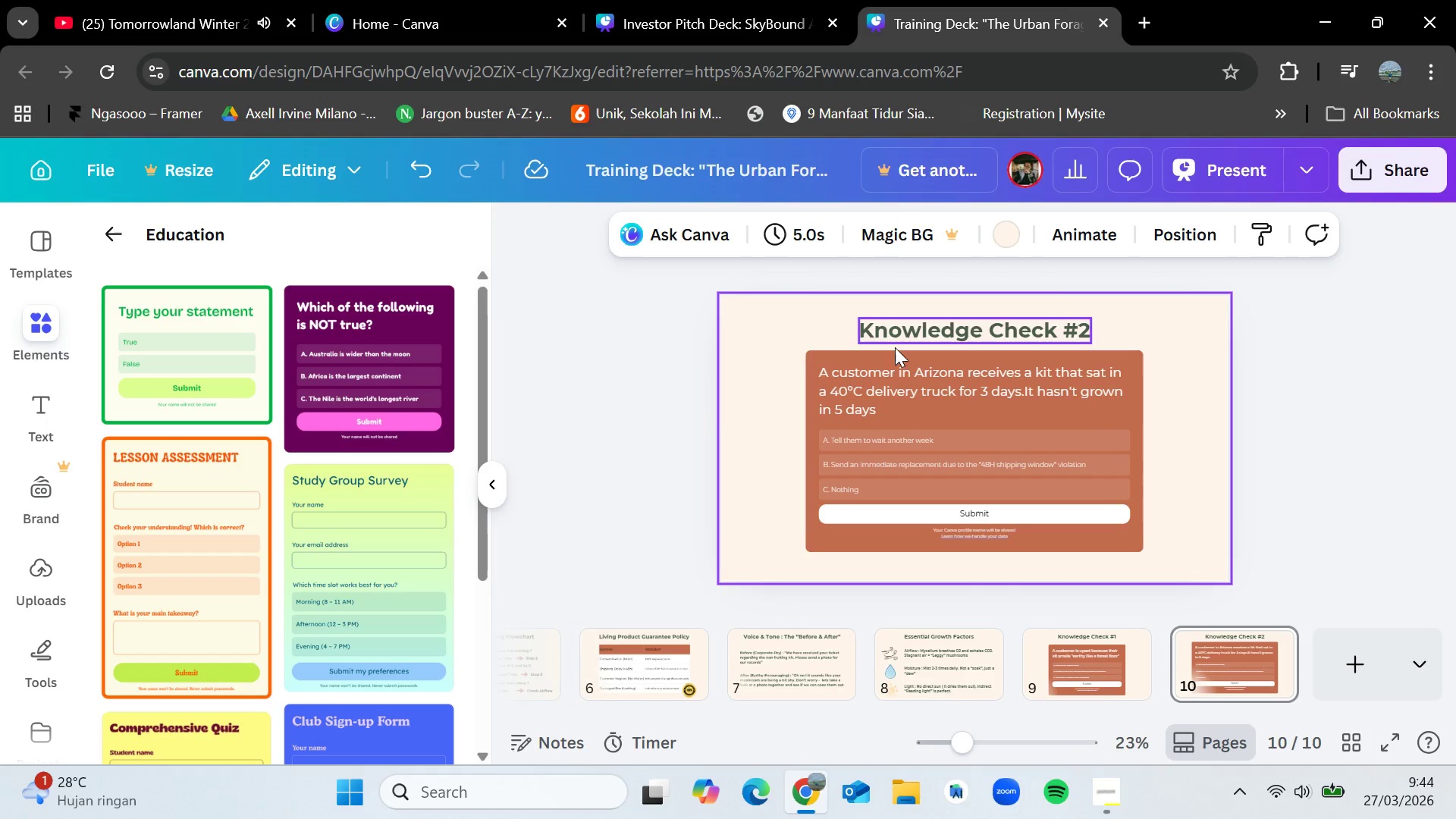 
left_click([899, 377])
 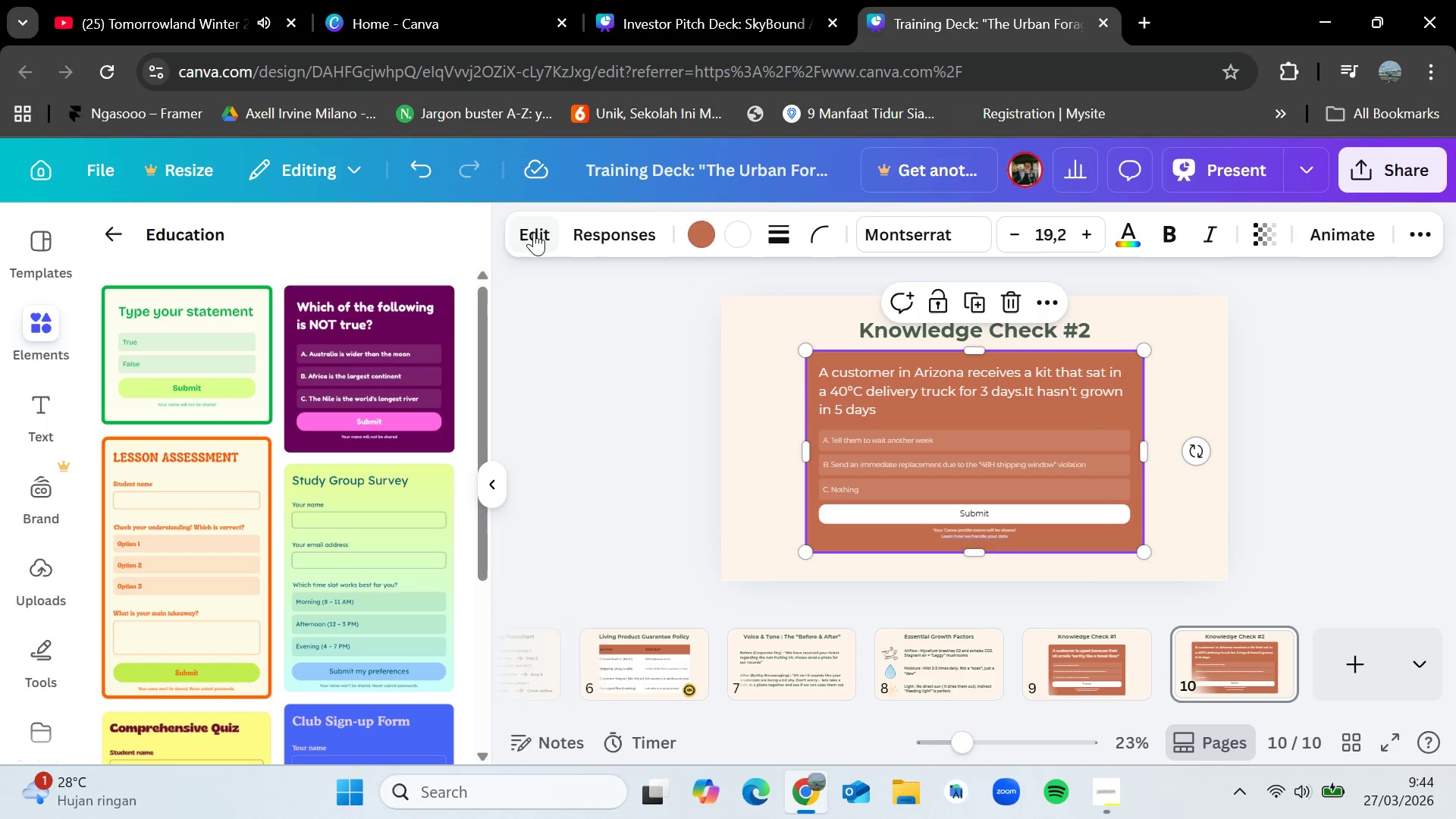 
left_click([534, 232])
 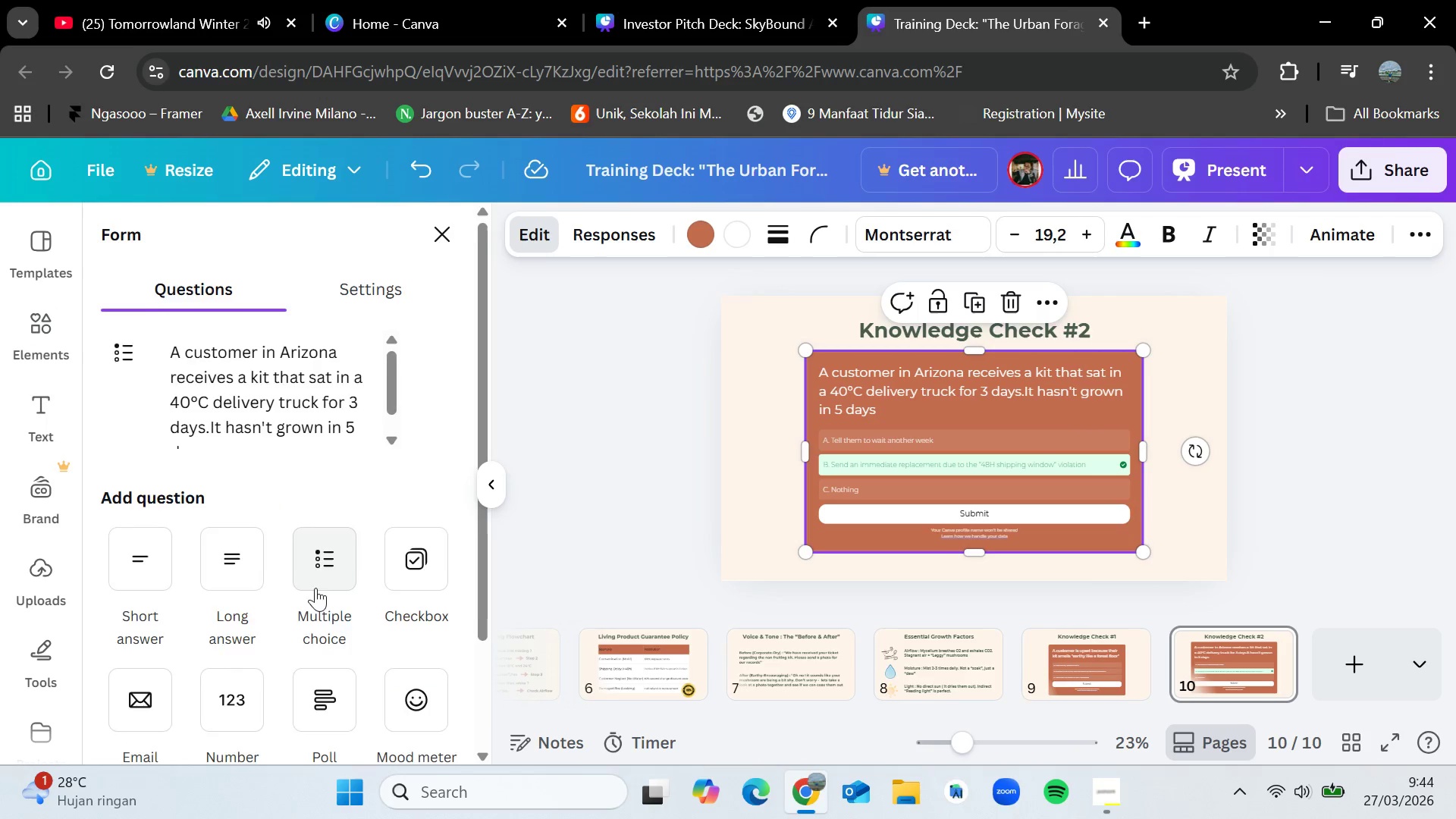 
scroll: coordinate [419, 472], scroll_direction: down, amount: 5.0
 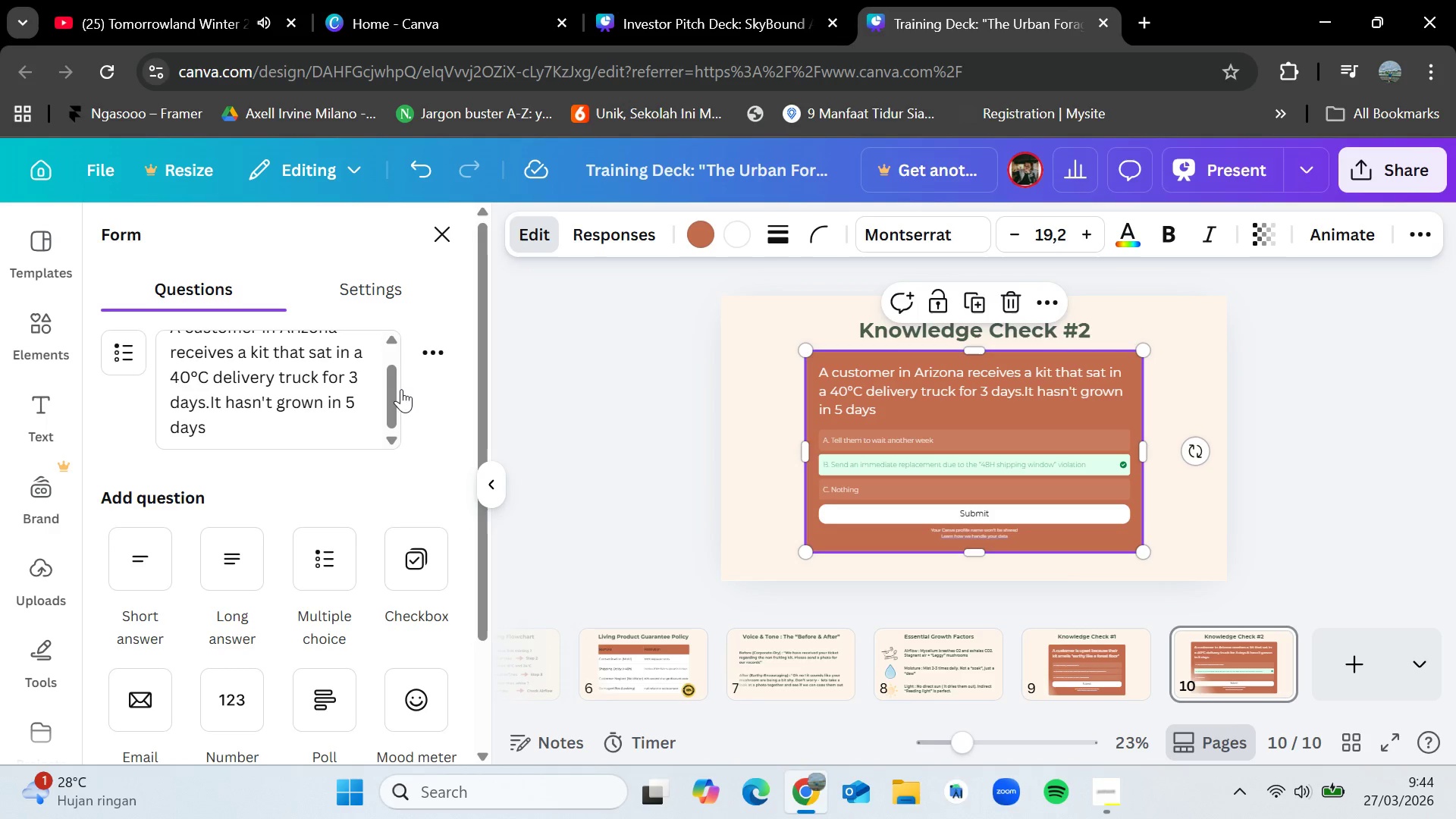 
left_click_drag(start_coordinate=[399, 389], to_coordinate=[396, 419])
 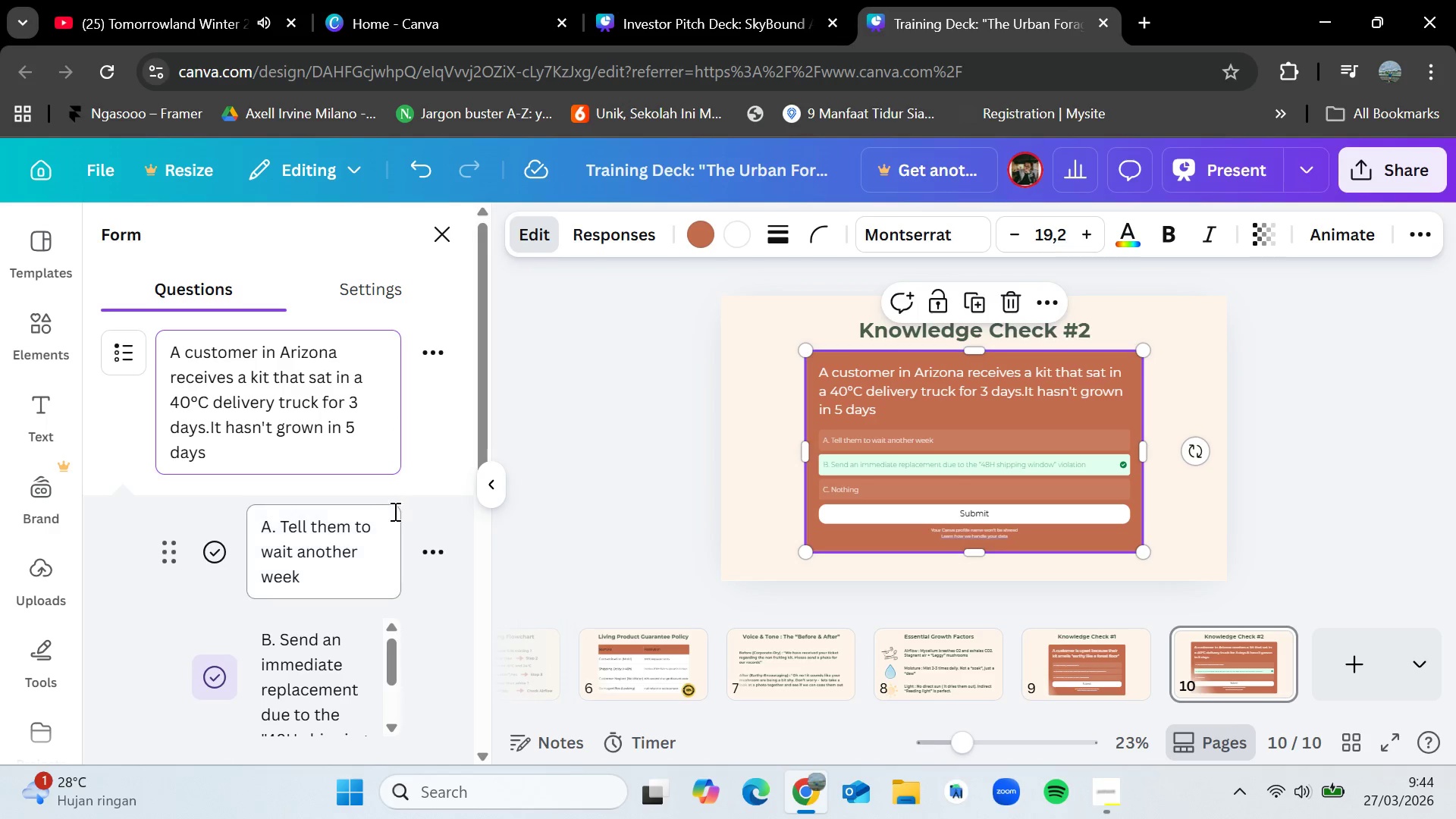 
scroll: coordinate [393, 516], scroll_direction: down, amount: 1.0
 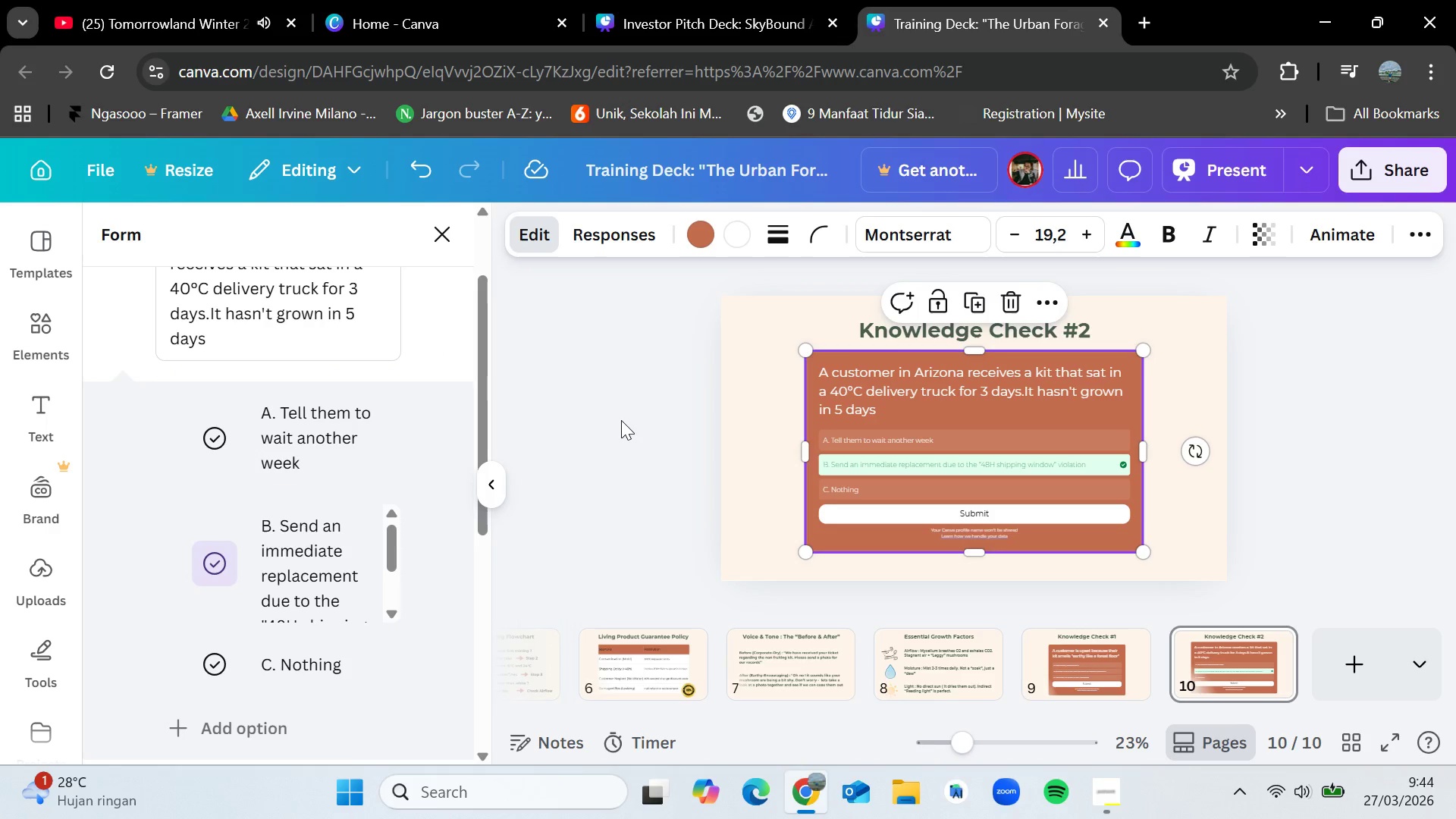 
left_click([621, 420])
 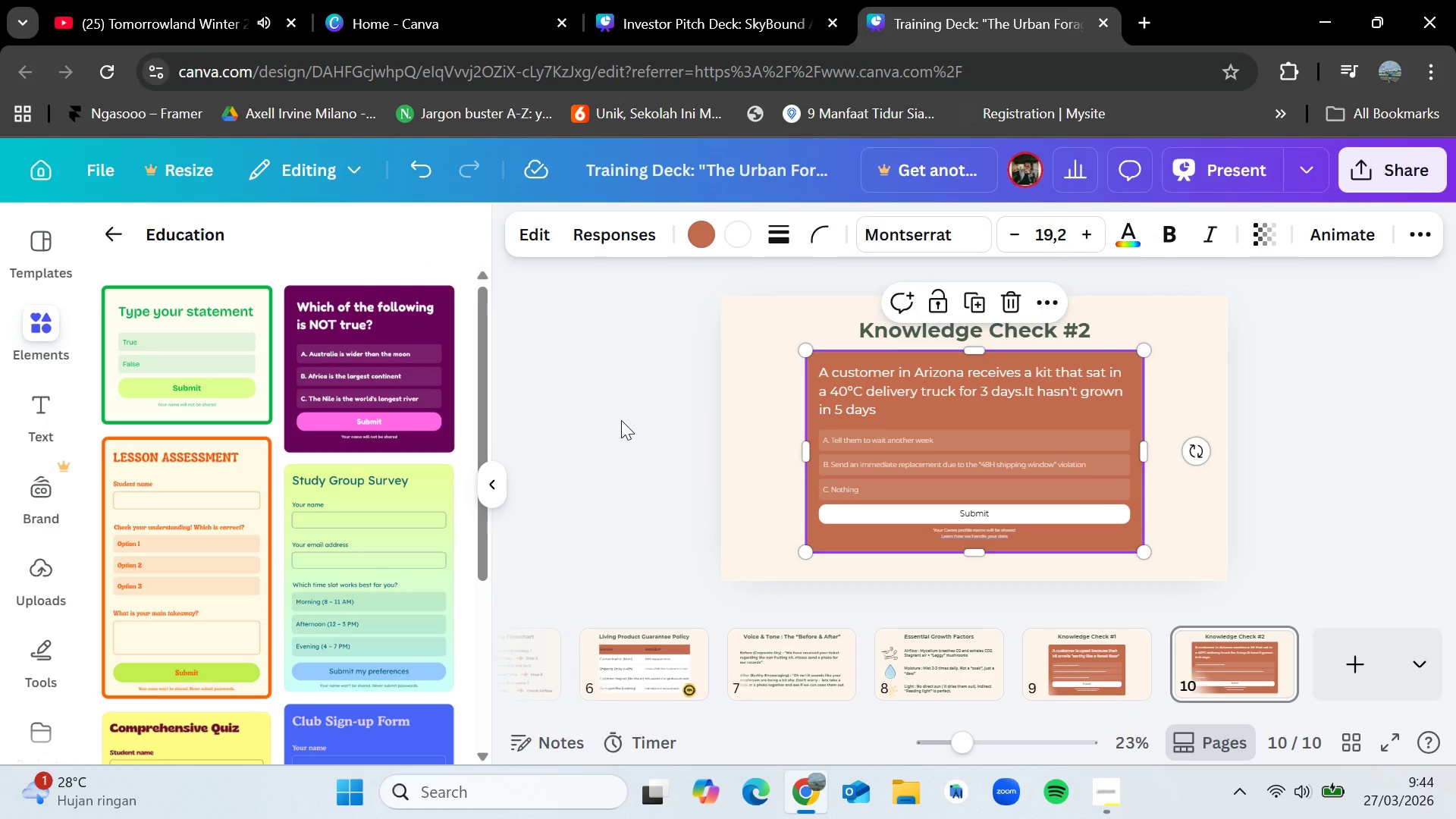 
left_click([621, 420])
 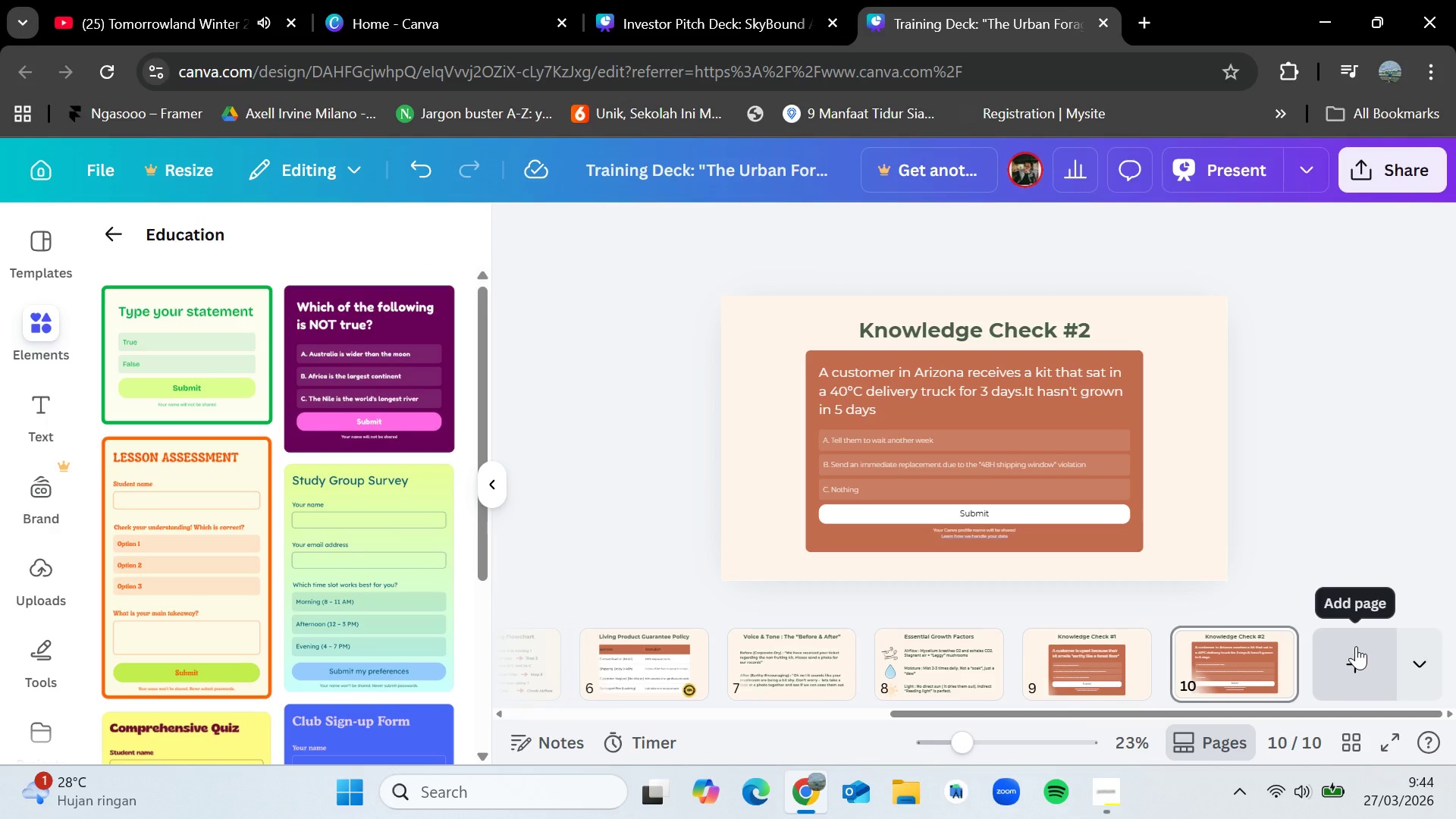 
left_click([1356, 646])
 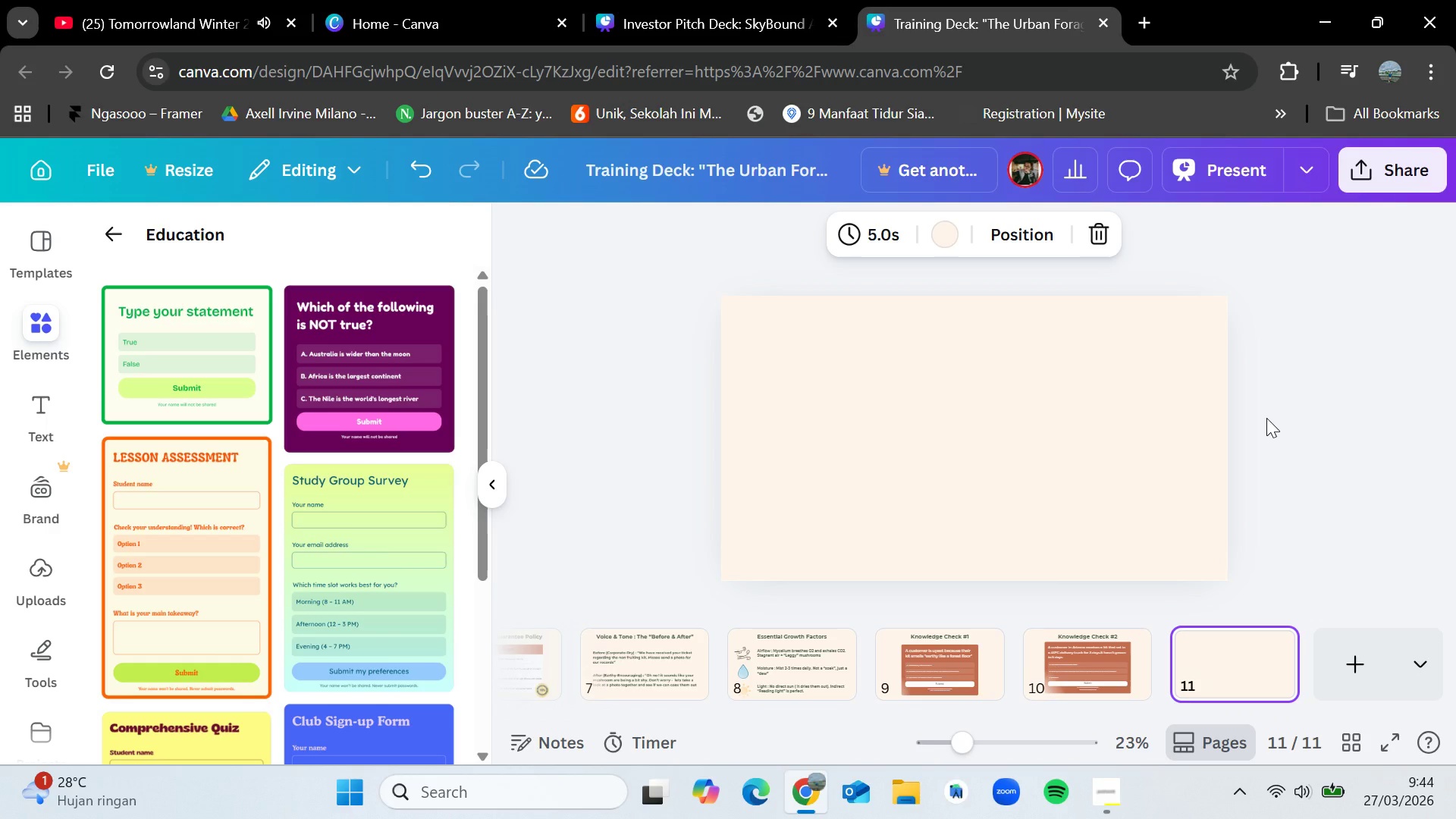 
wait(14.91)
 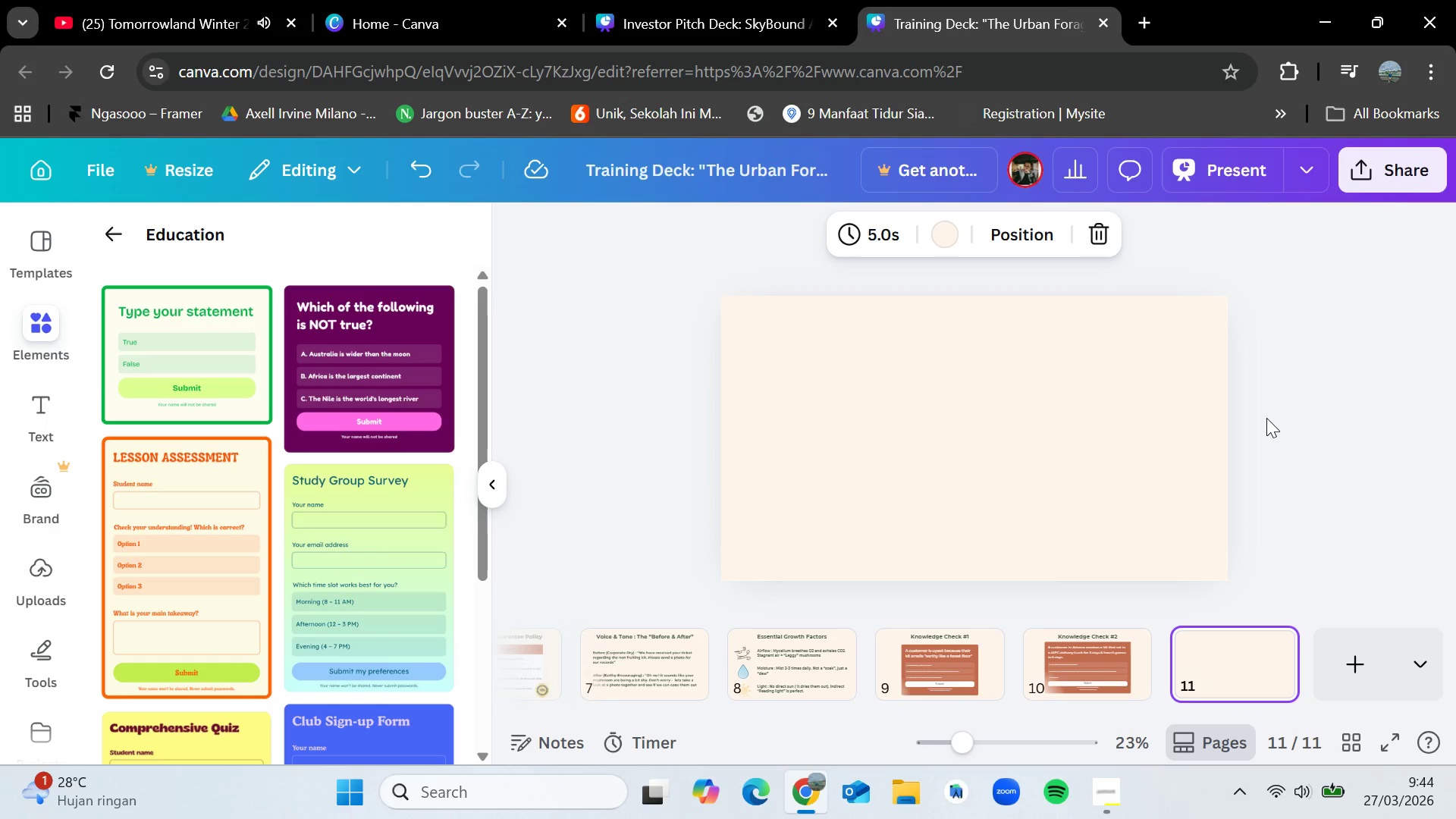 
left_click([1092, 791])